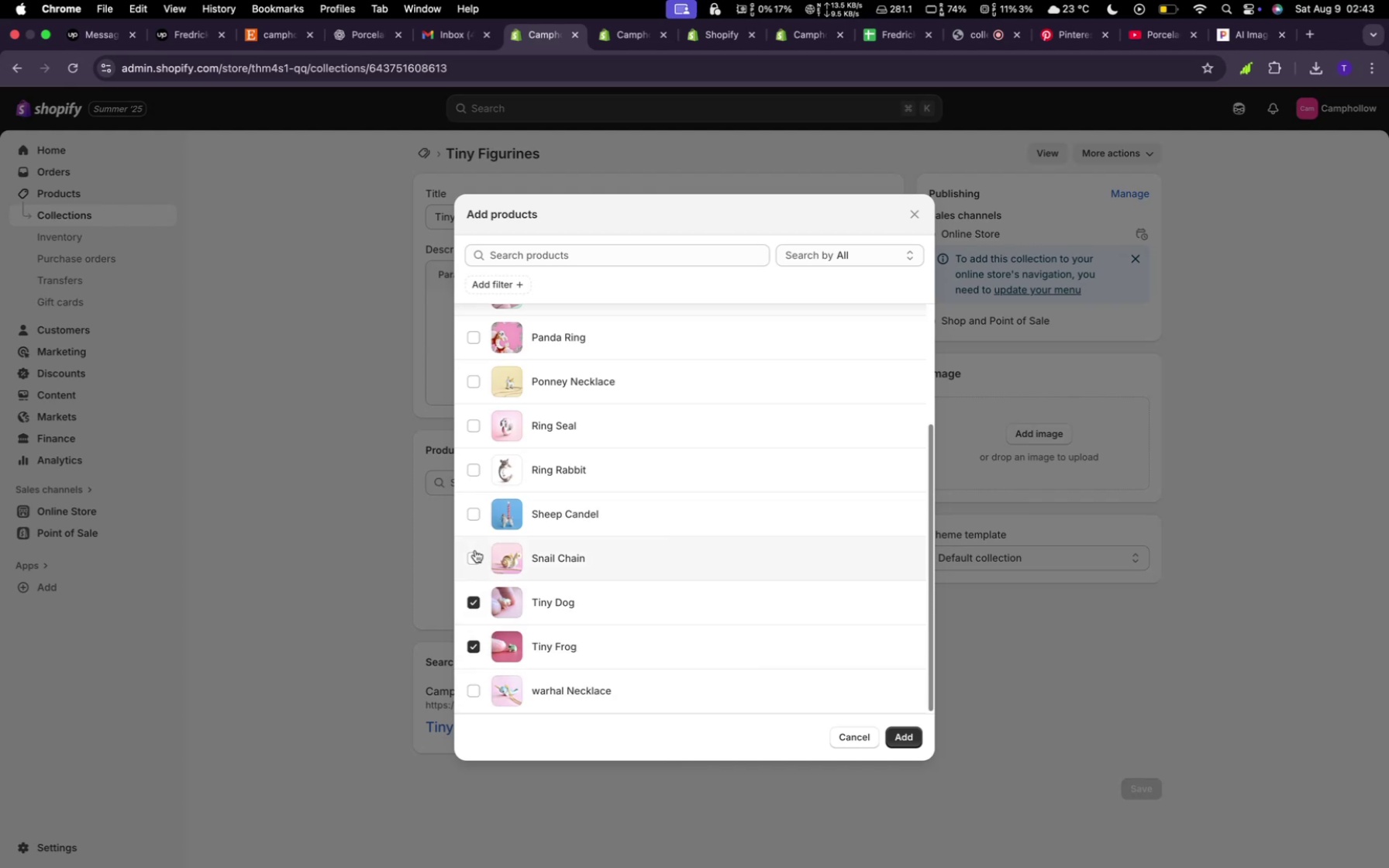 
left_click([475, 550])
 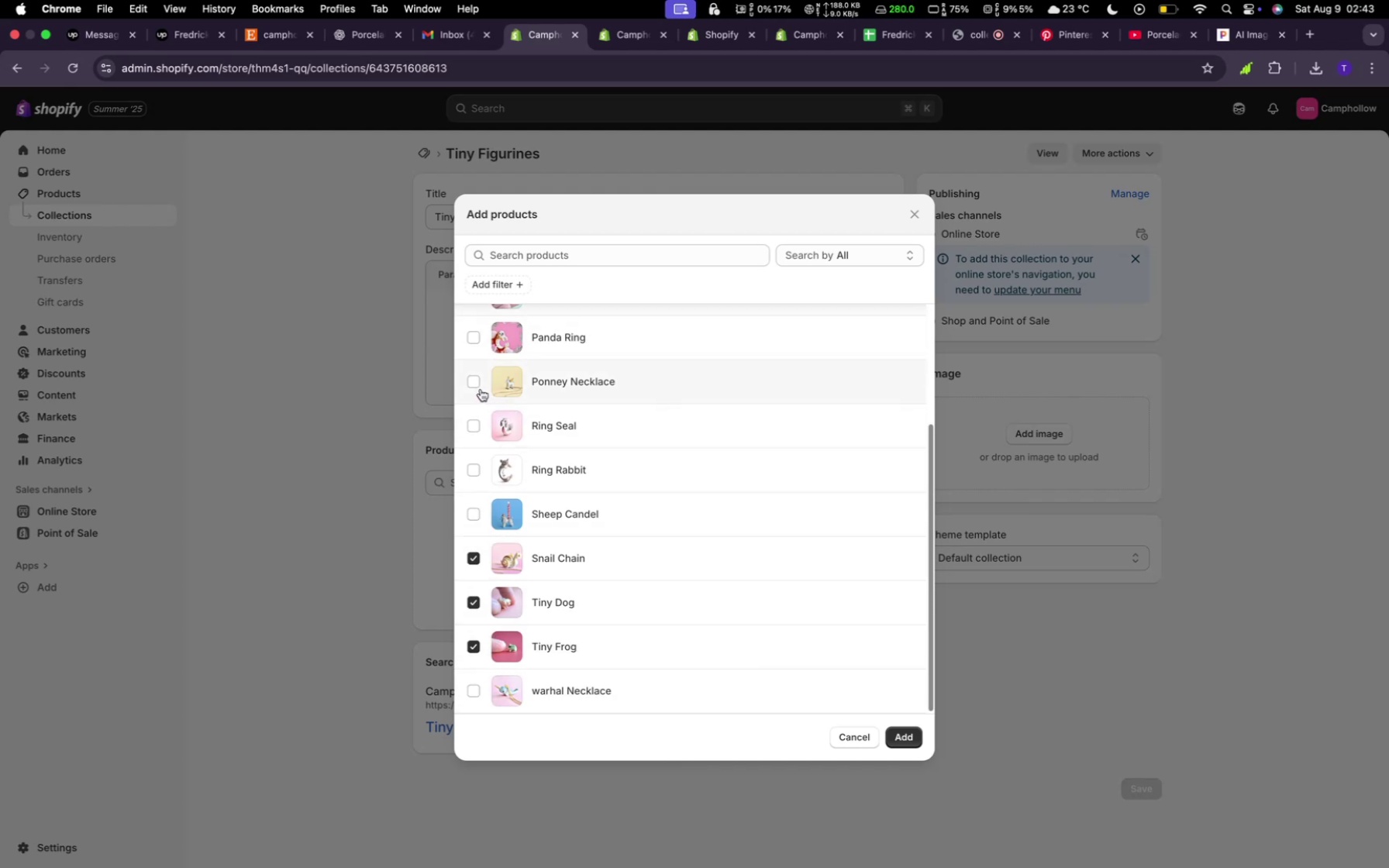 
scroll: coordinate [591, 389], scroll_direction: up, amount: 18.0
 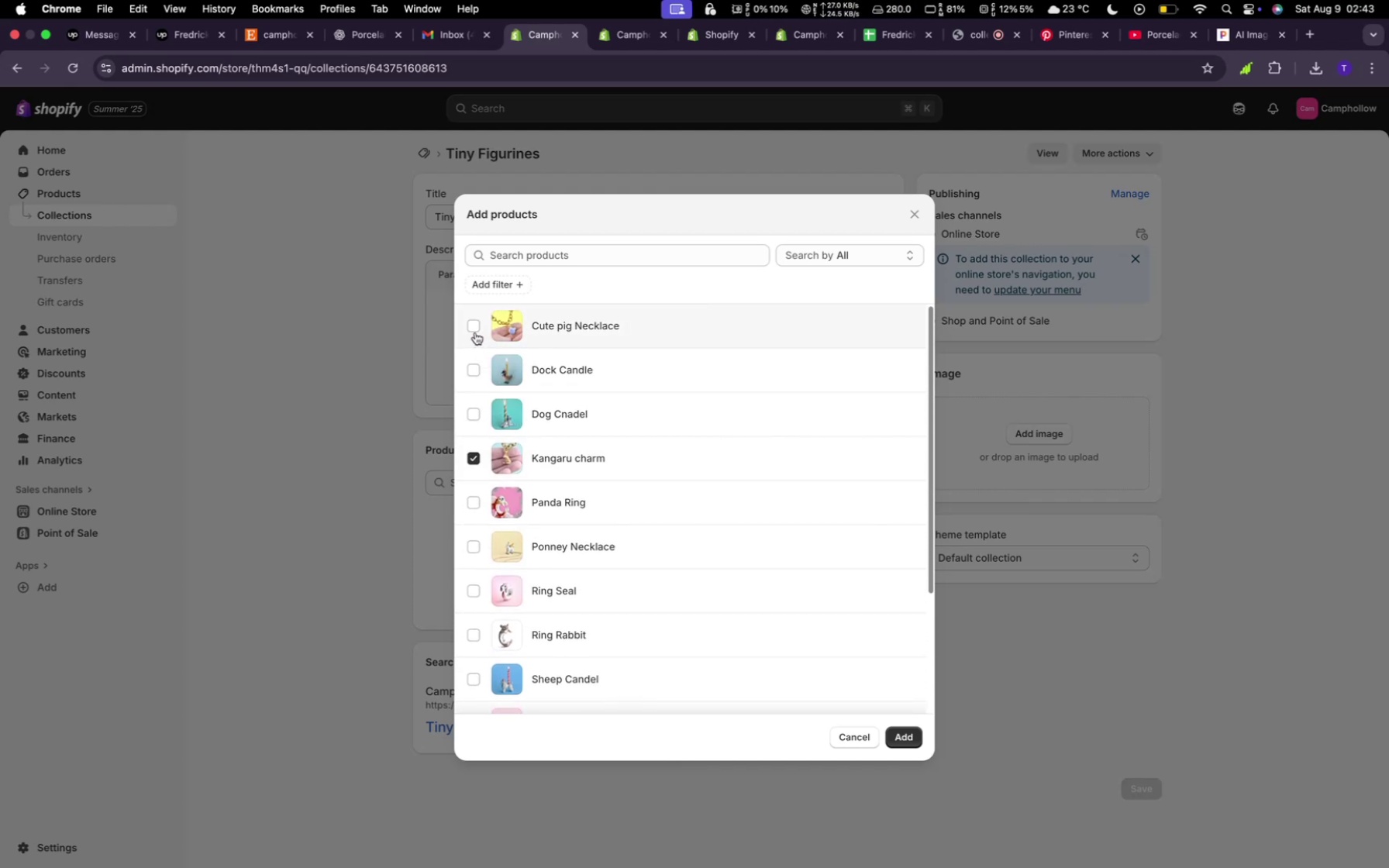 
left_click([475, 332])
 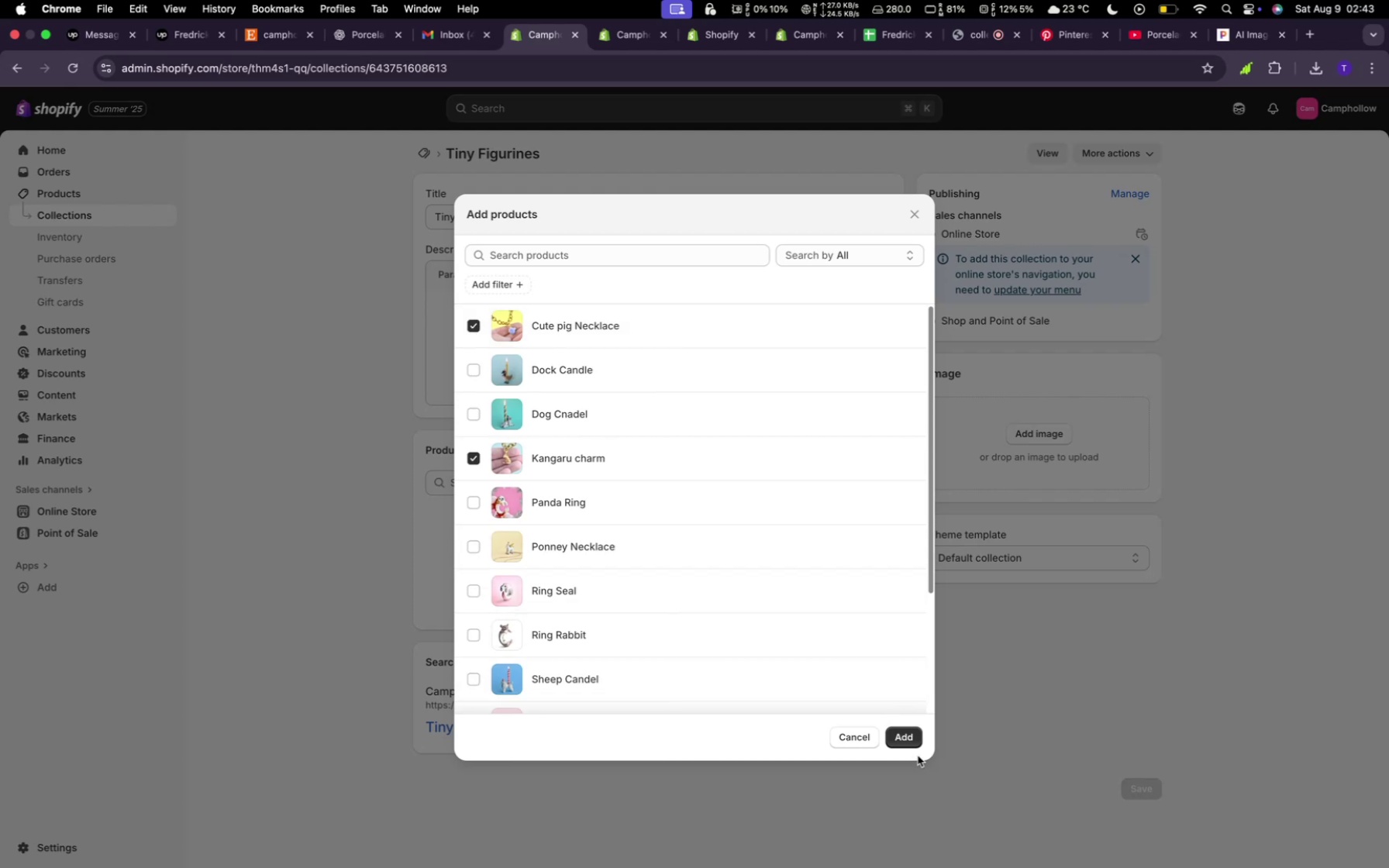 
left_click([914, 745])
 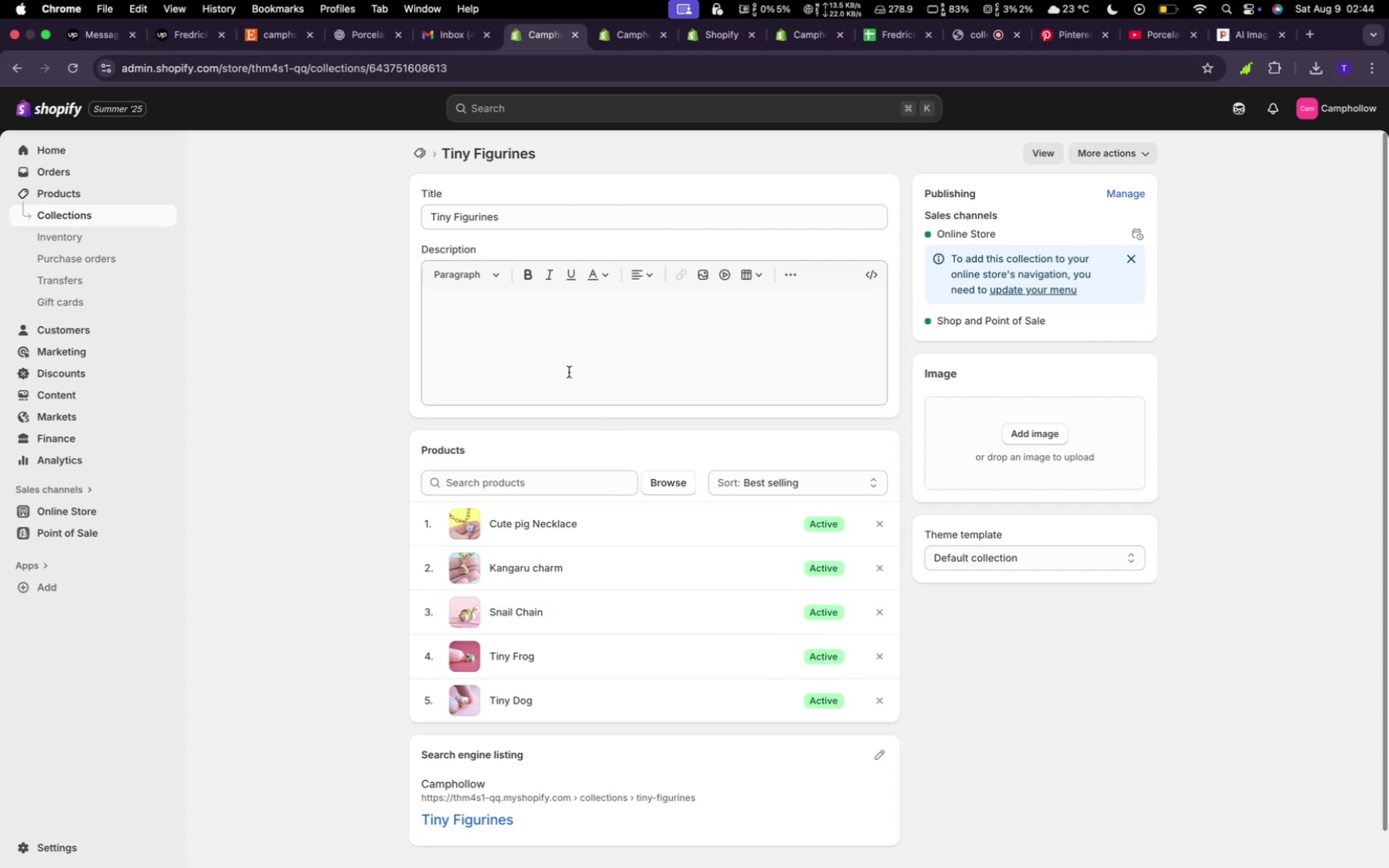 
wait(43.19)
 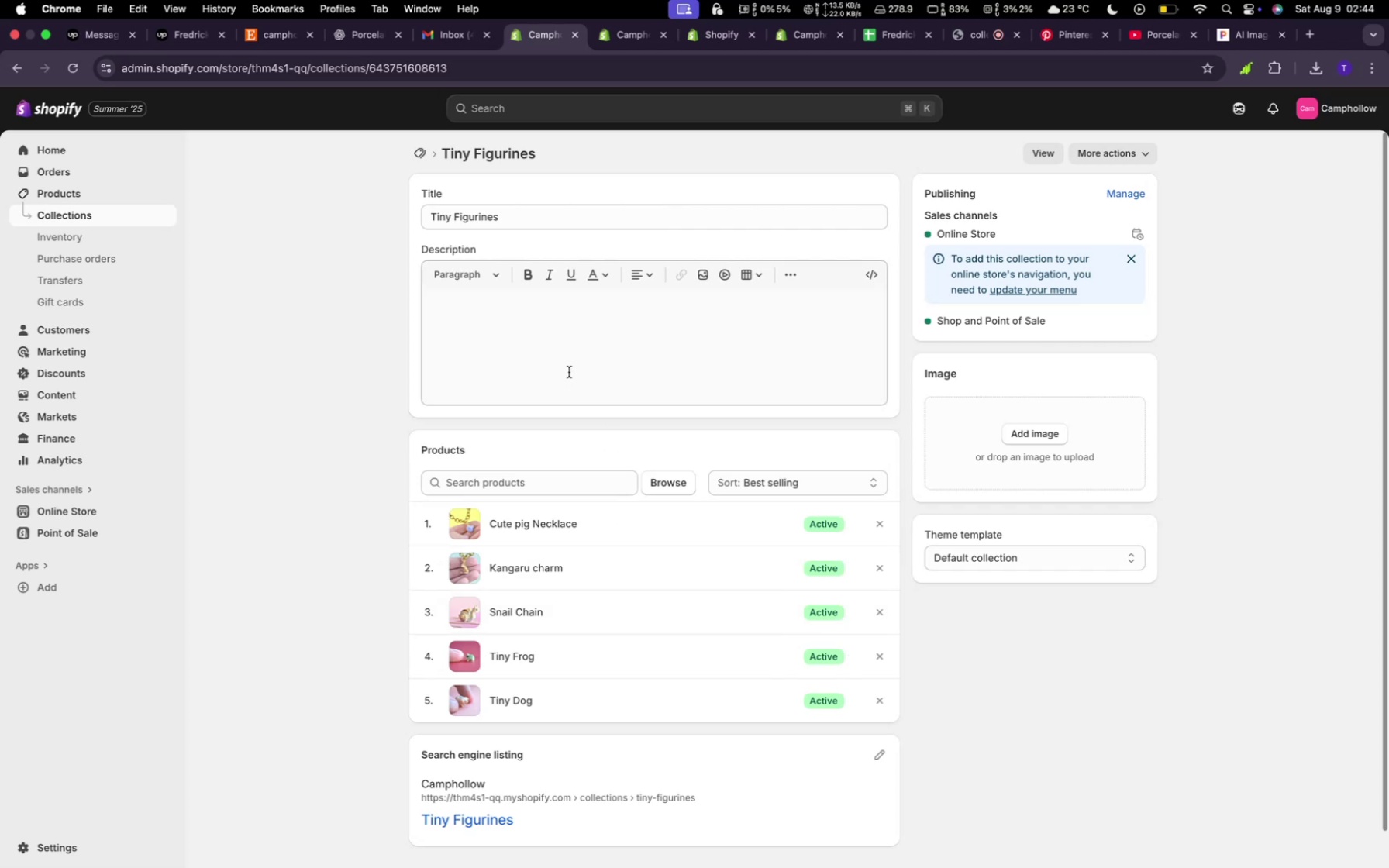 
left_click([363, 418])
 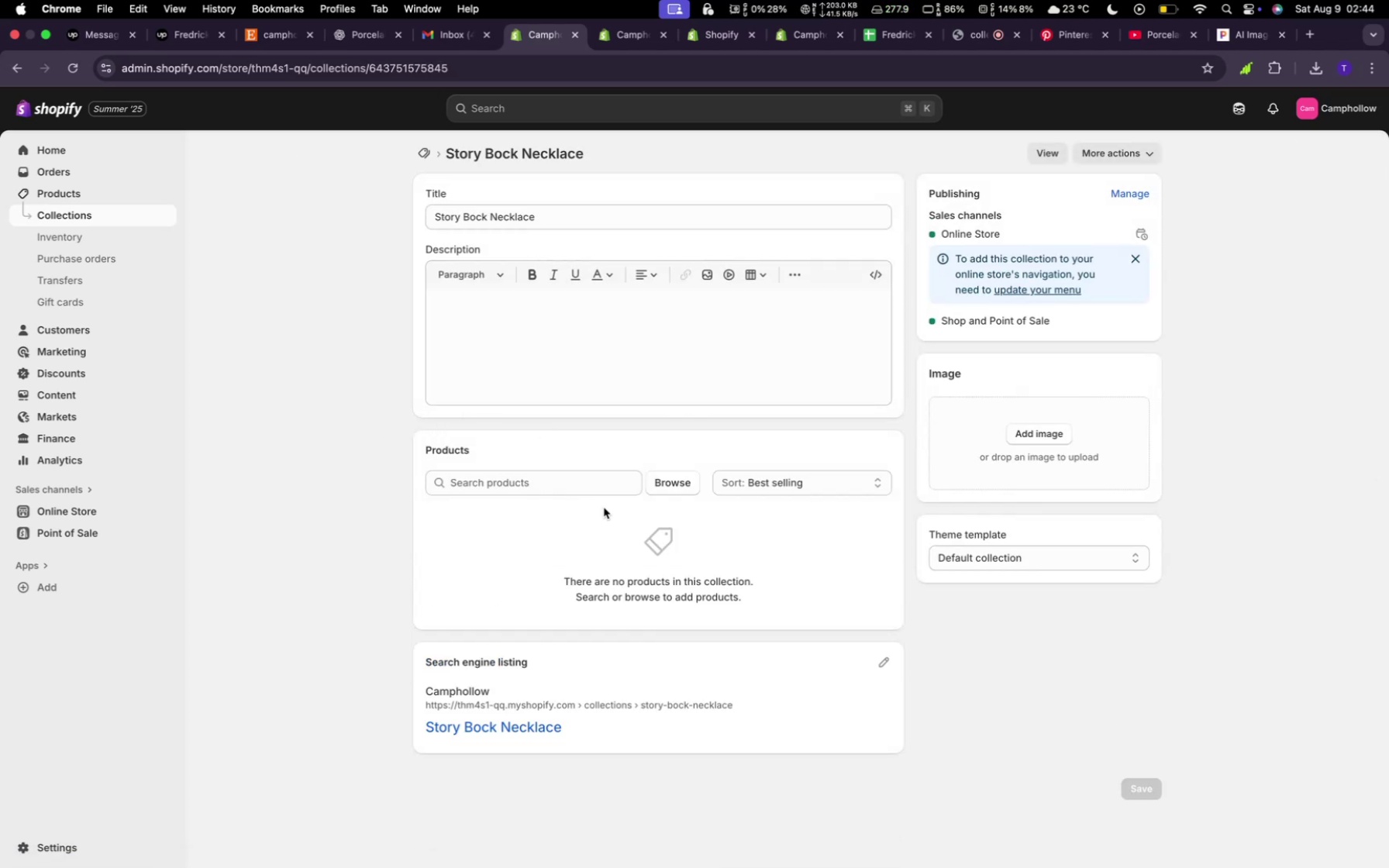 
left_click([692, 477])
 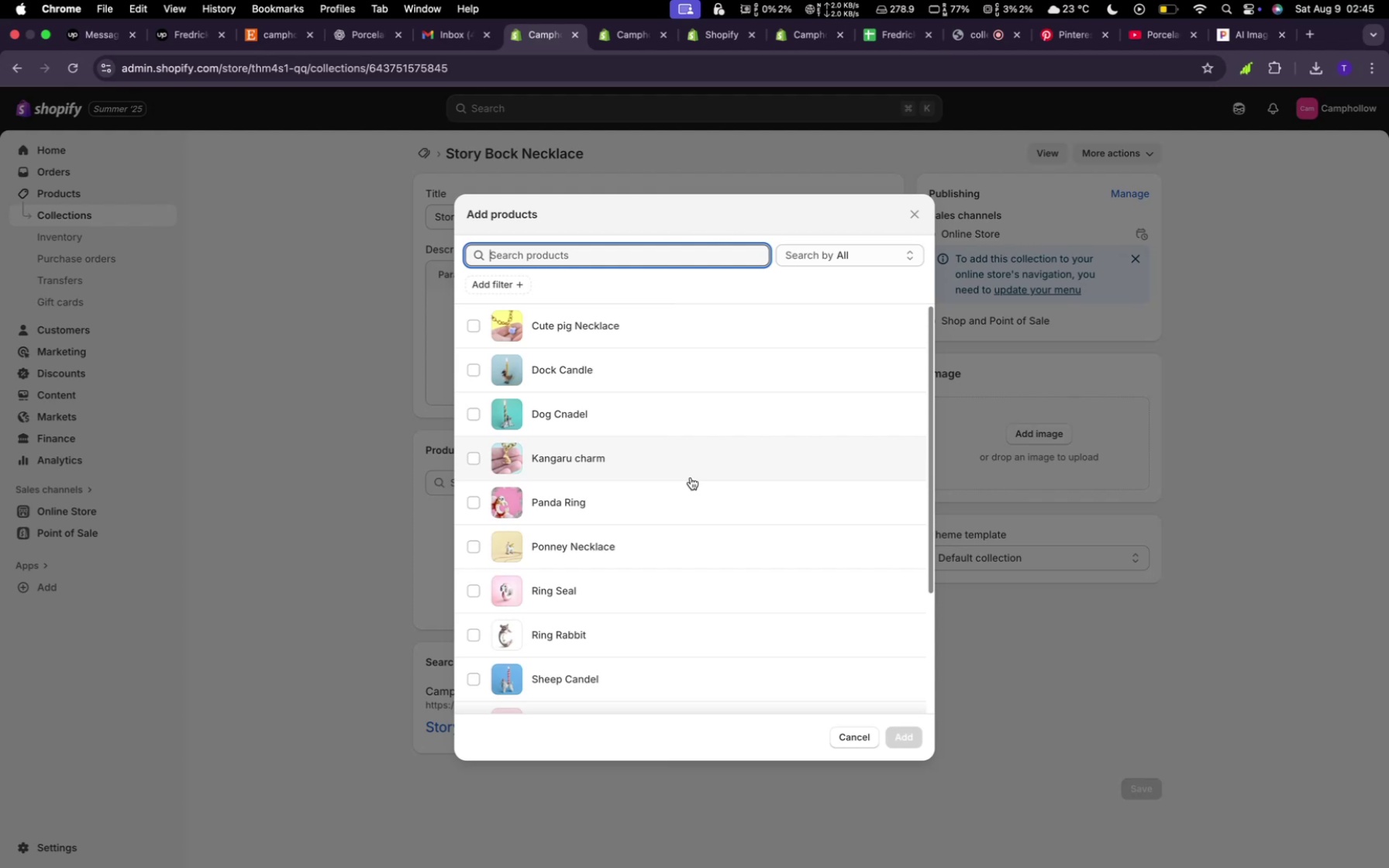 
wait(31.14)
 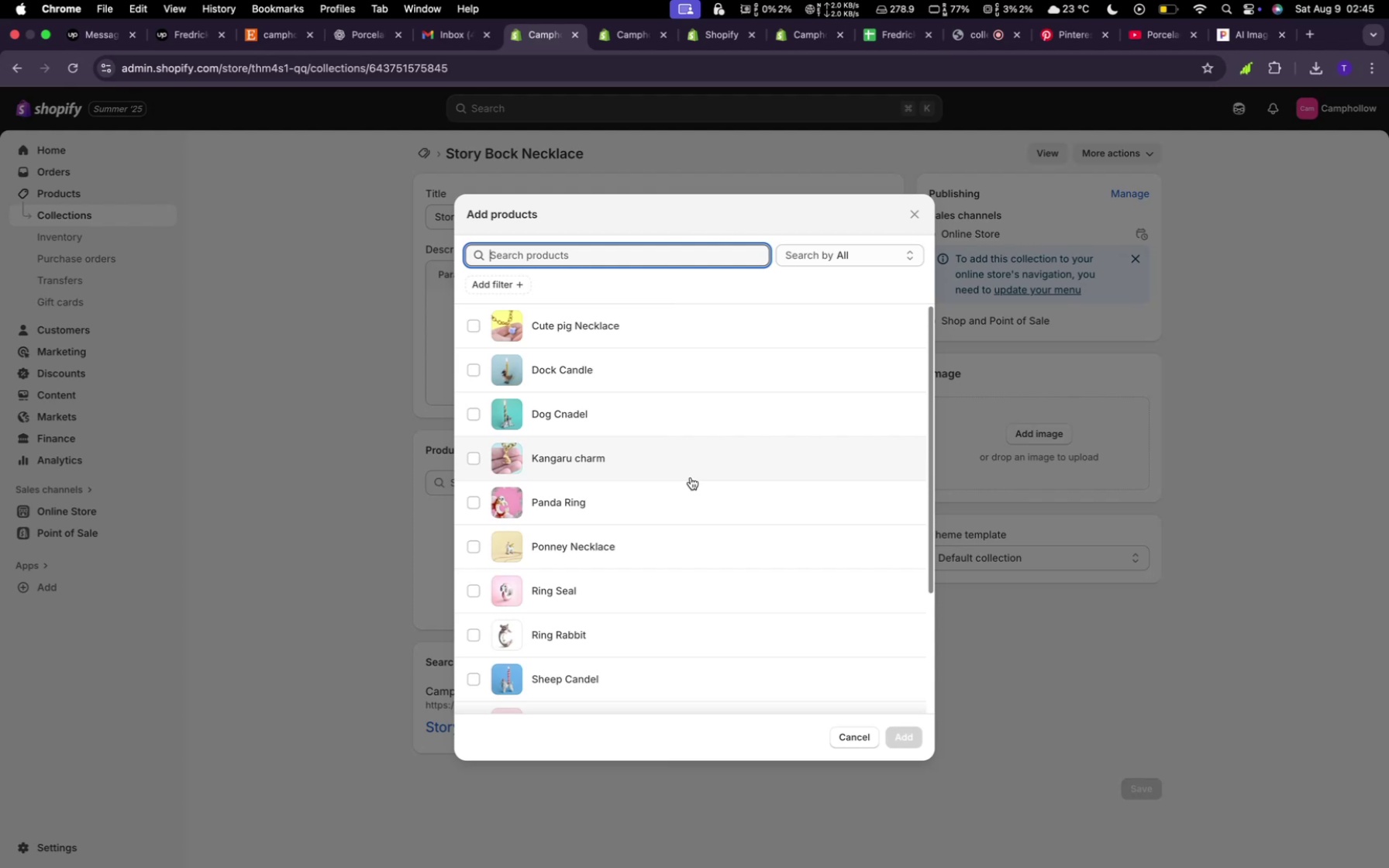 
left_click([527, 329])
 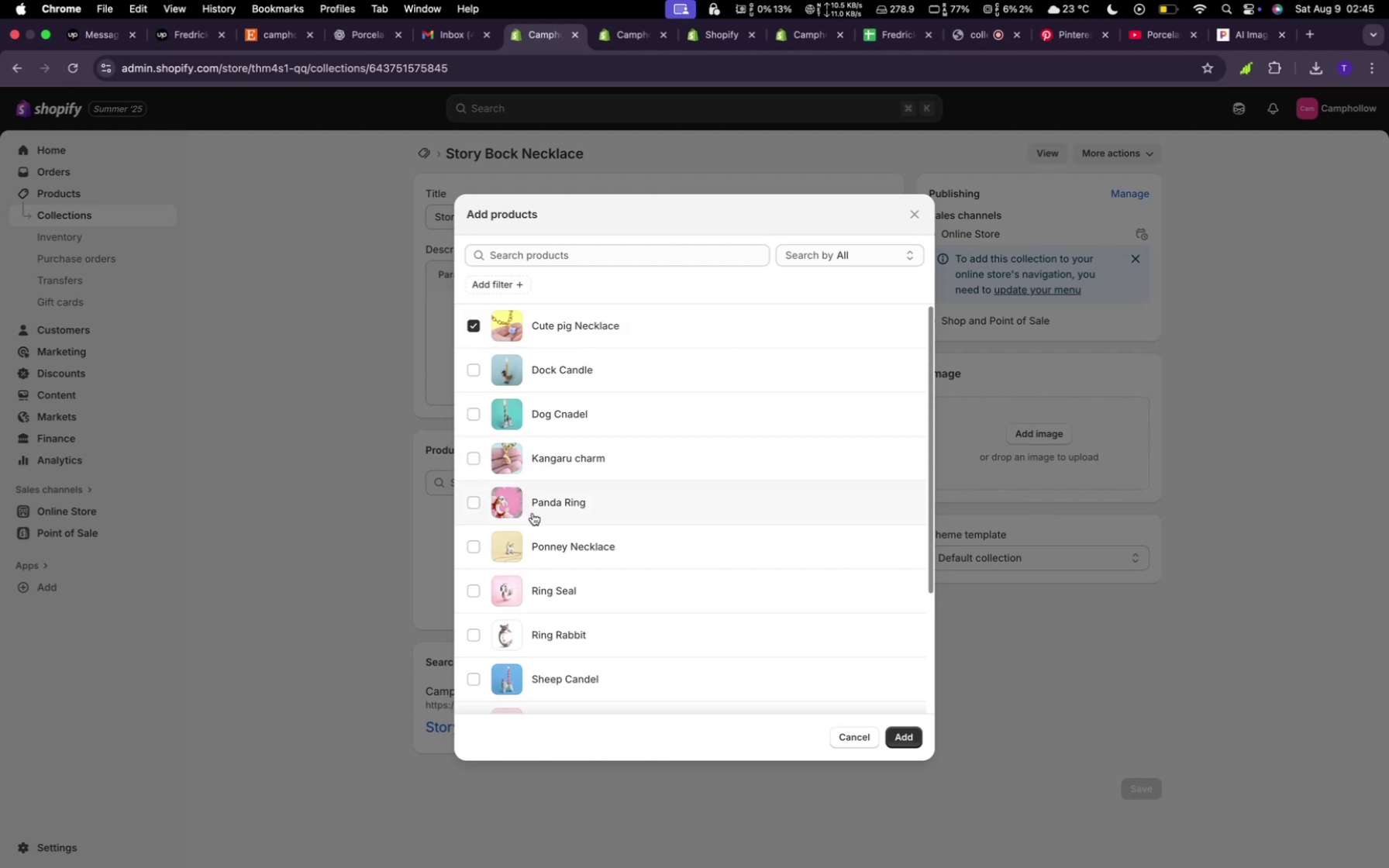 
left_click([529, 546])
 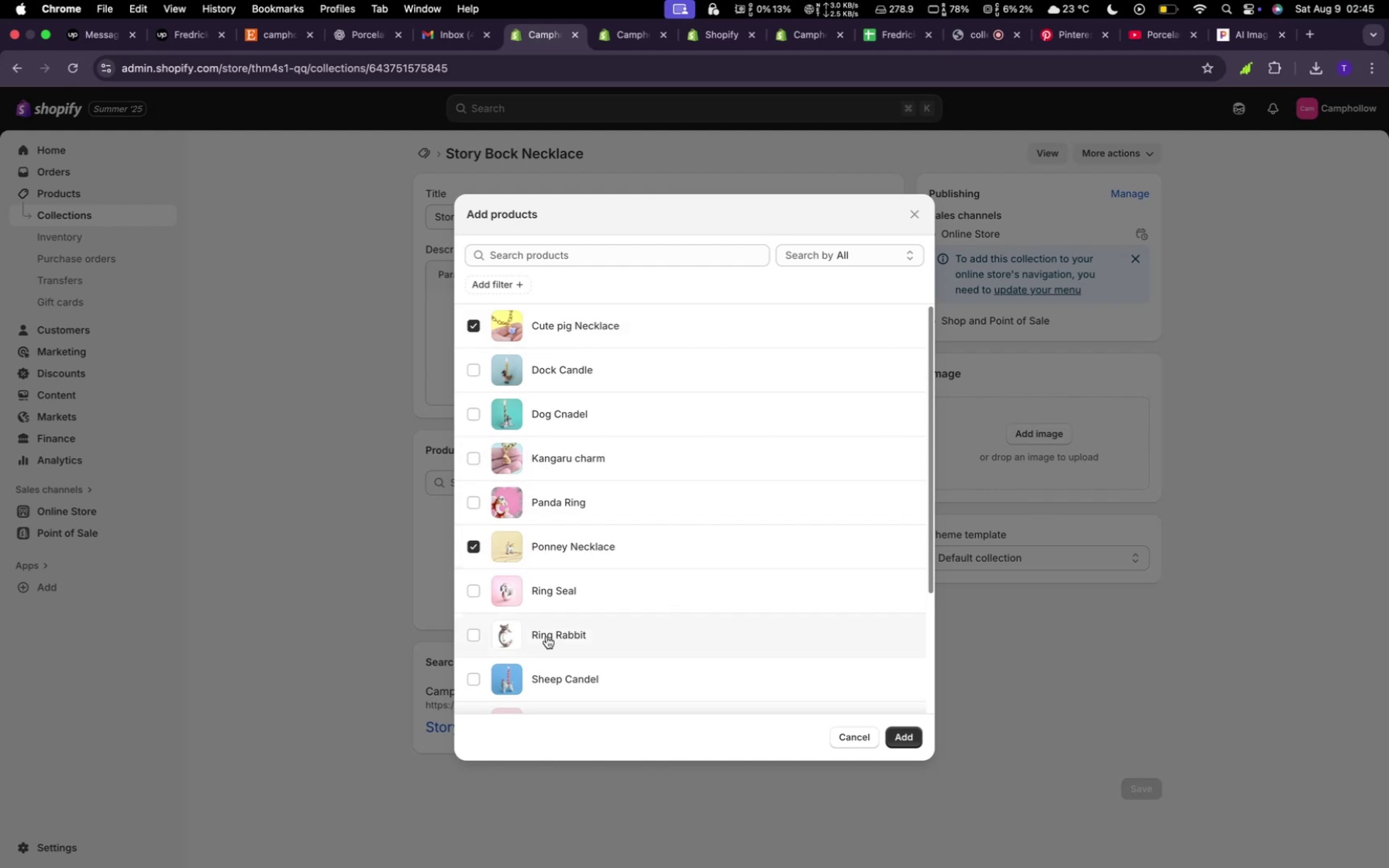 
scroll: coordinate [565, 628], scroll_direction: down, amount: 7.0
 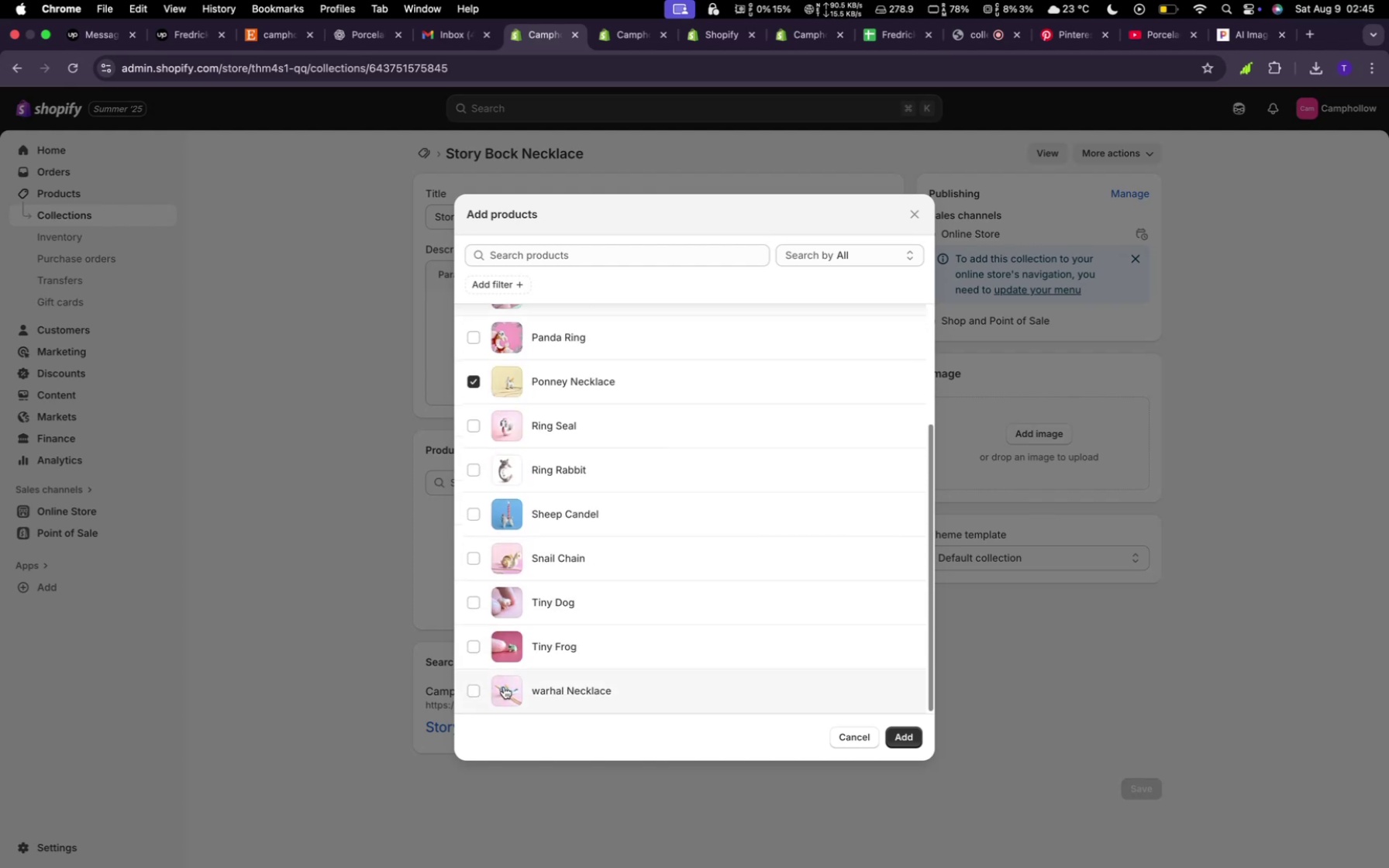 
left_click([504, 687])
 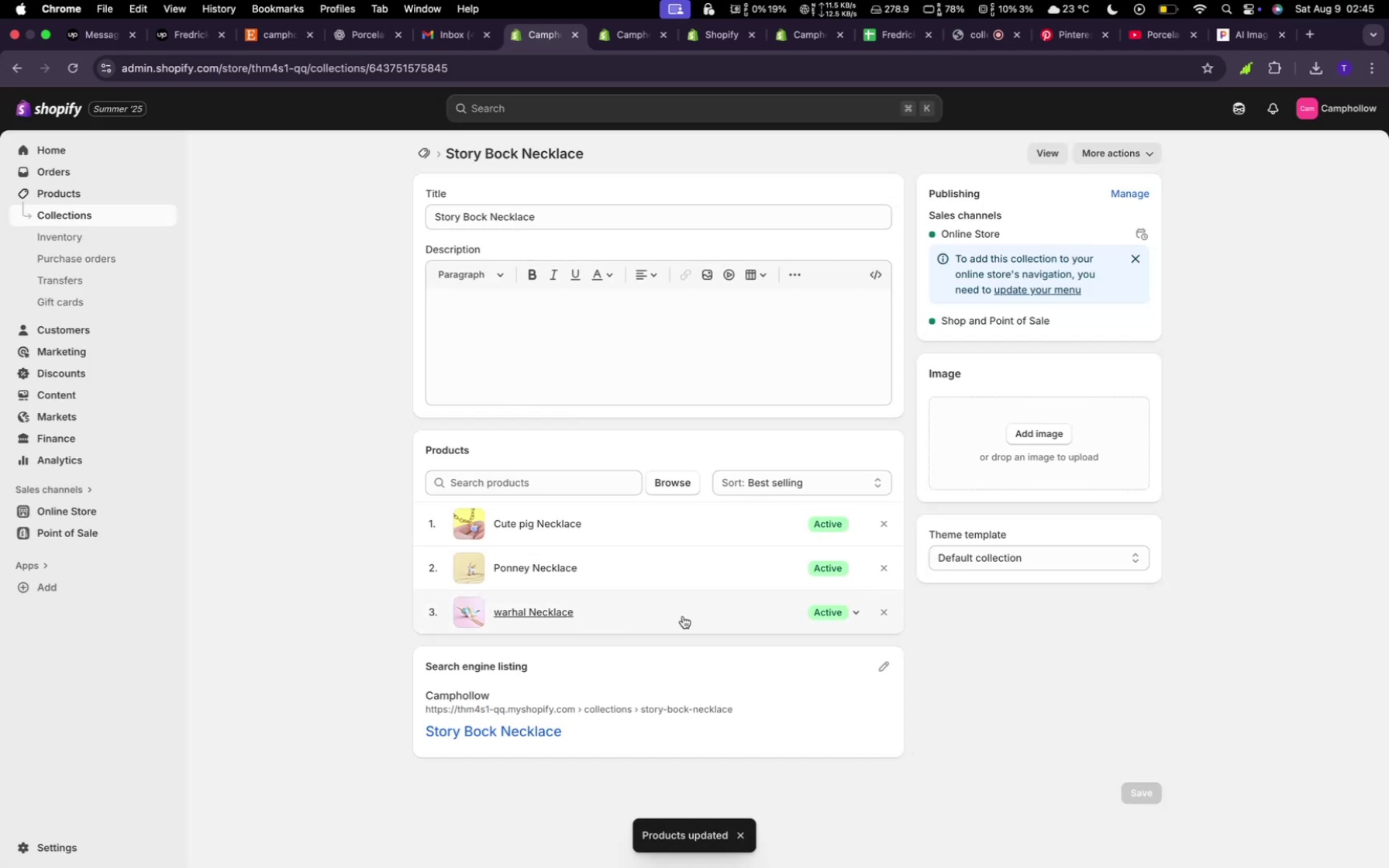 
wait(5.53)
 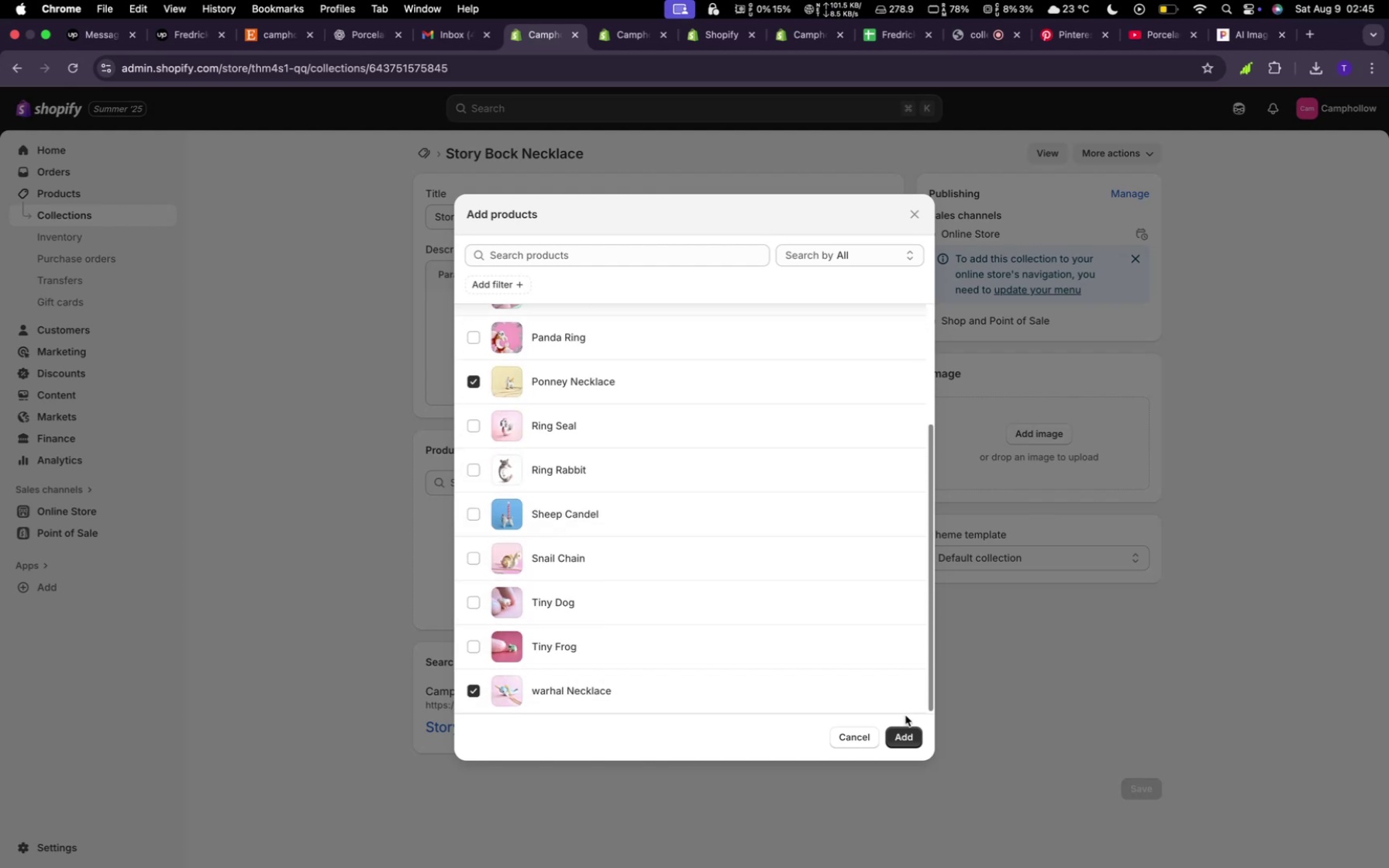 
left_click([420, 143])
 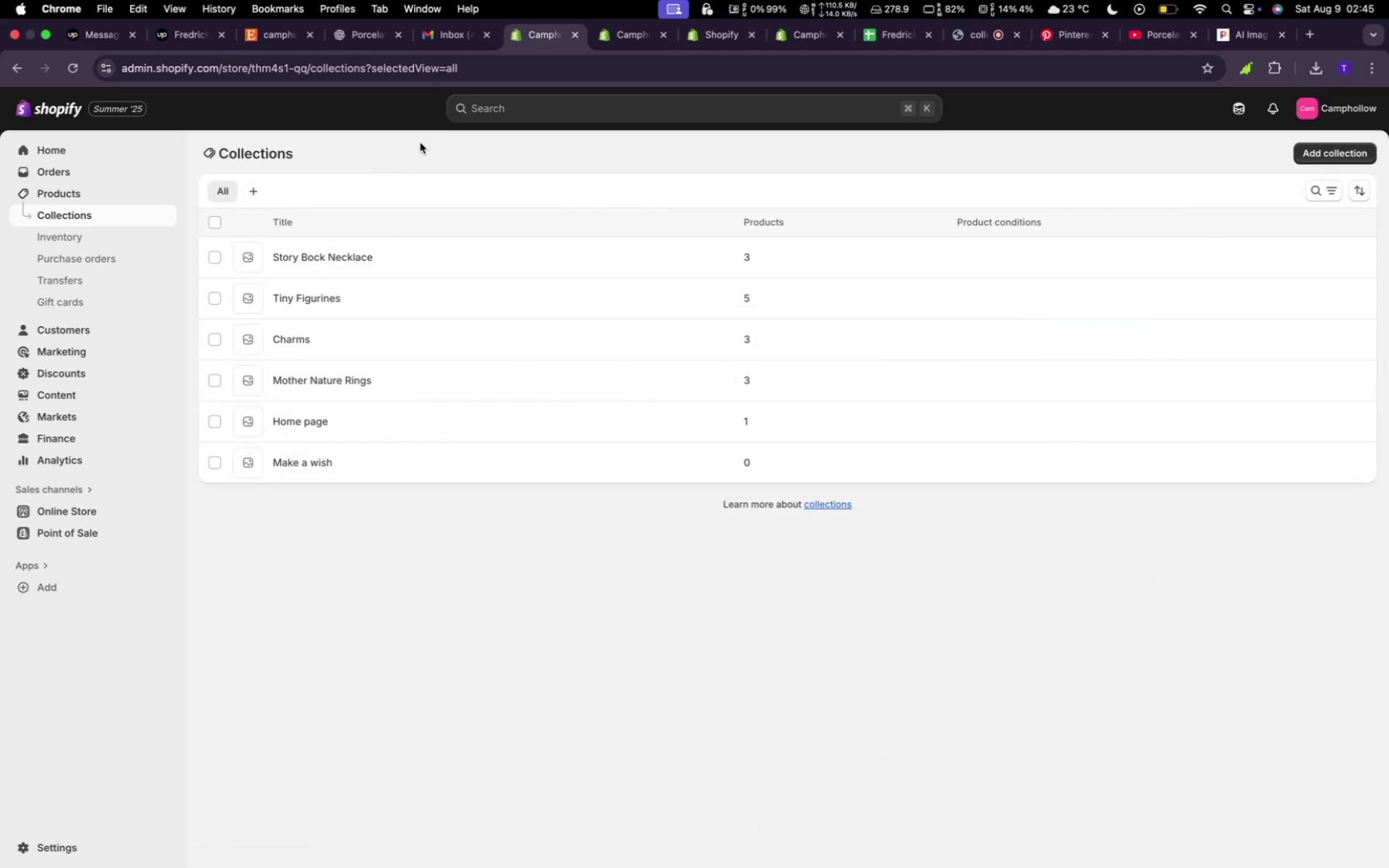 
wait(10.02)
 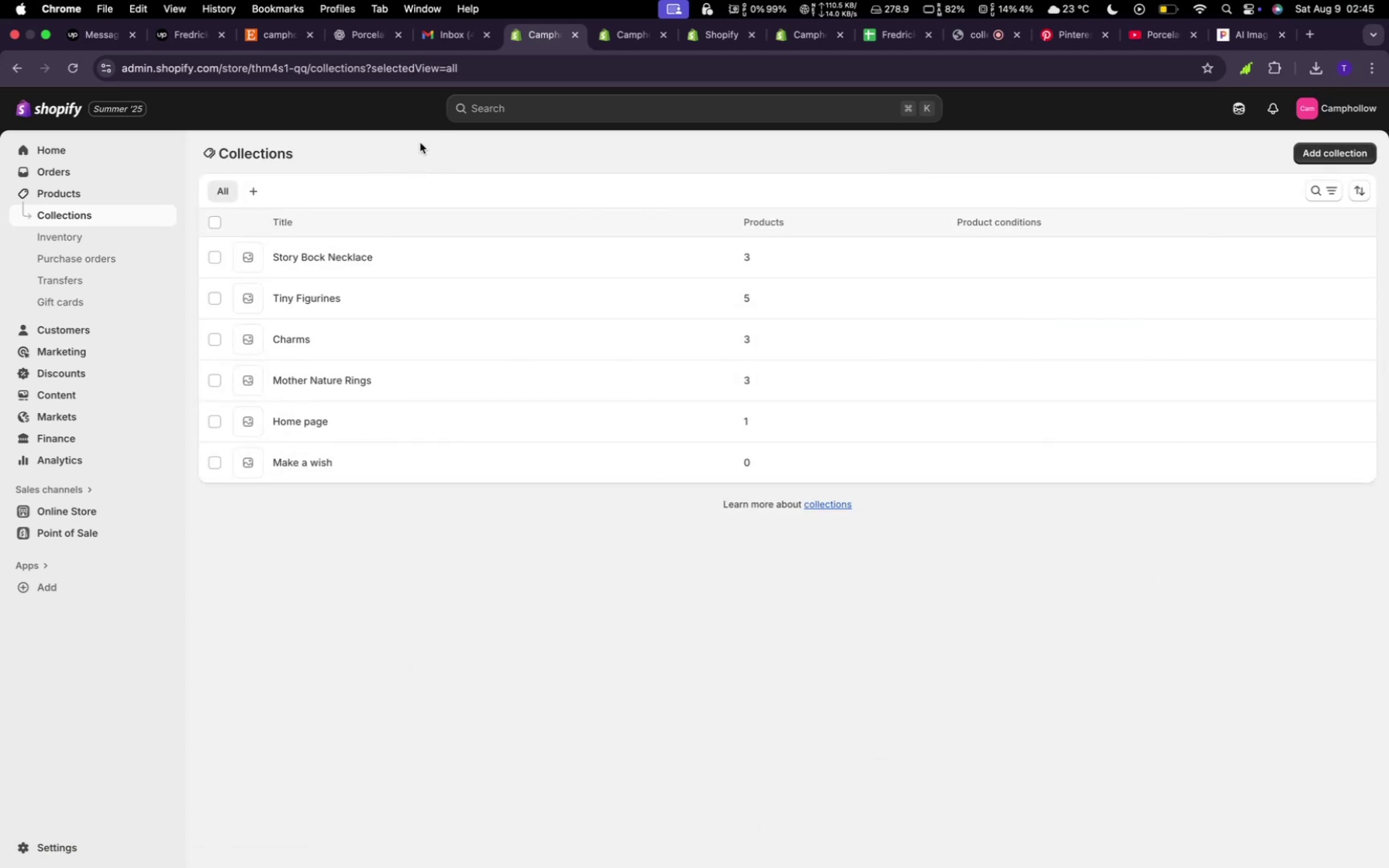 
left_click([341, 454])
 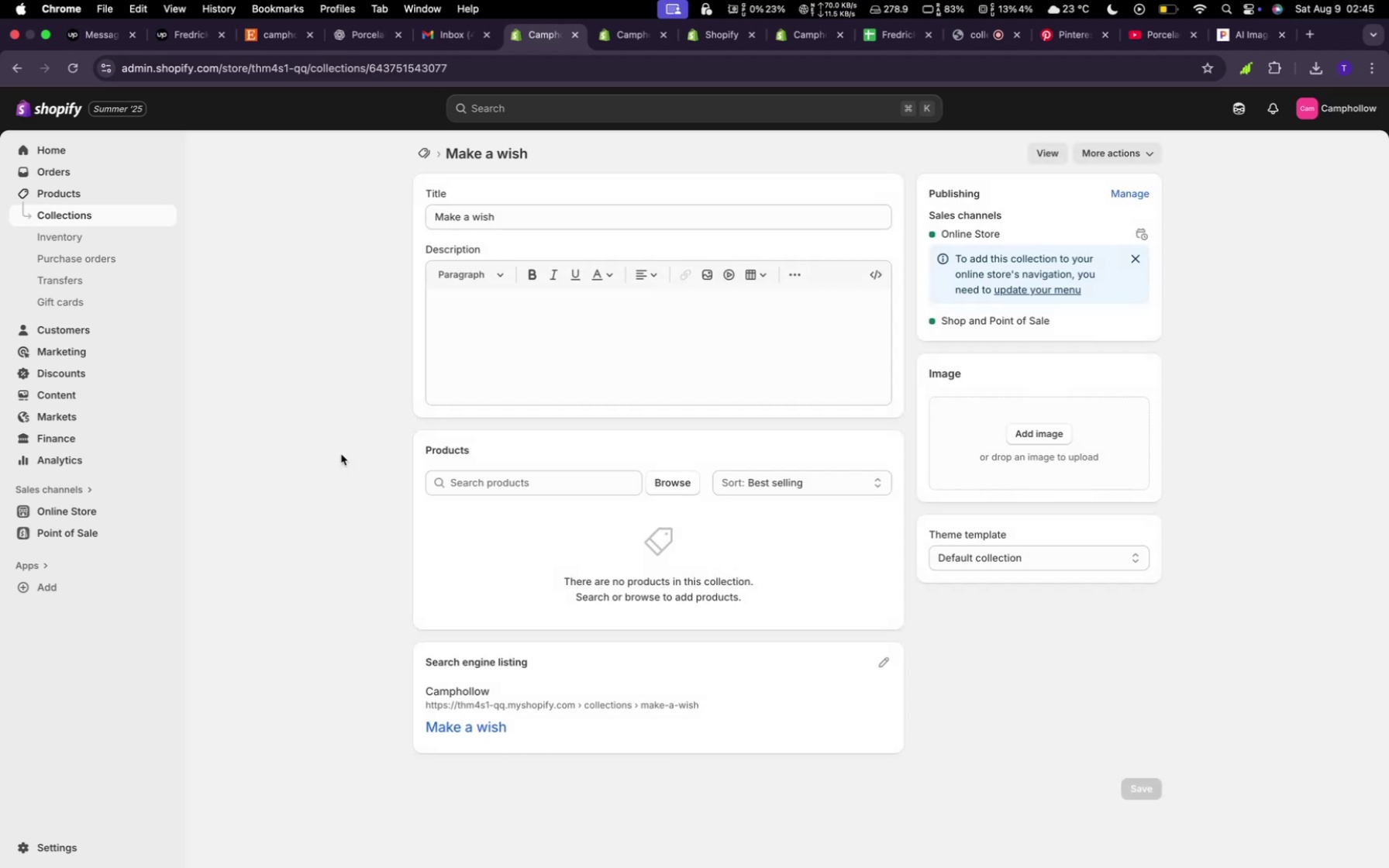 
left_click([674, 484])
 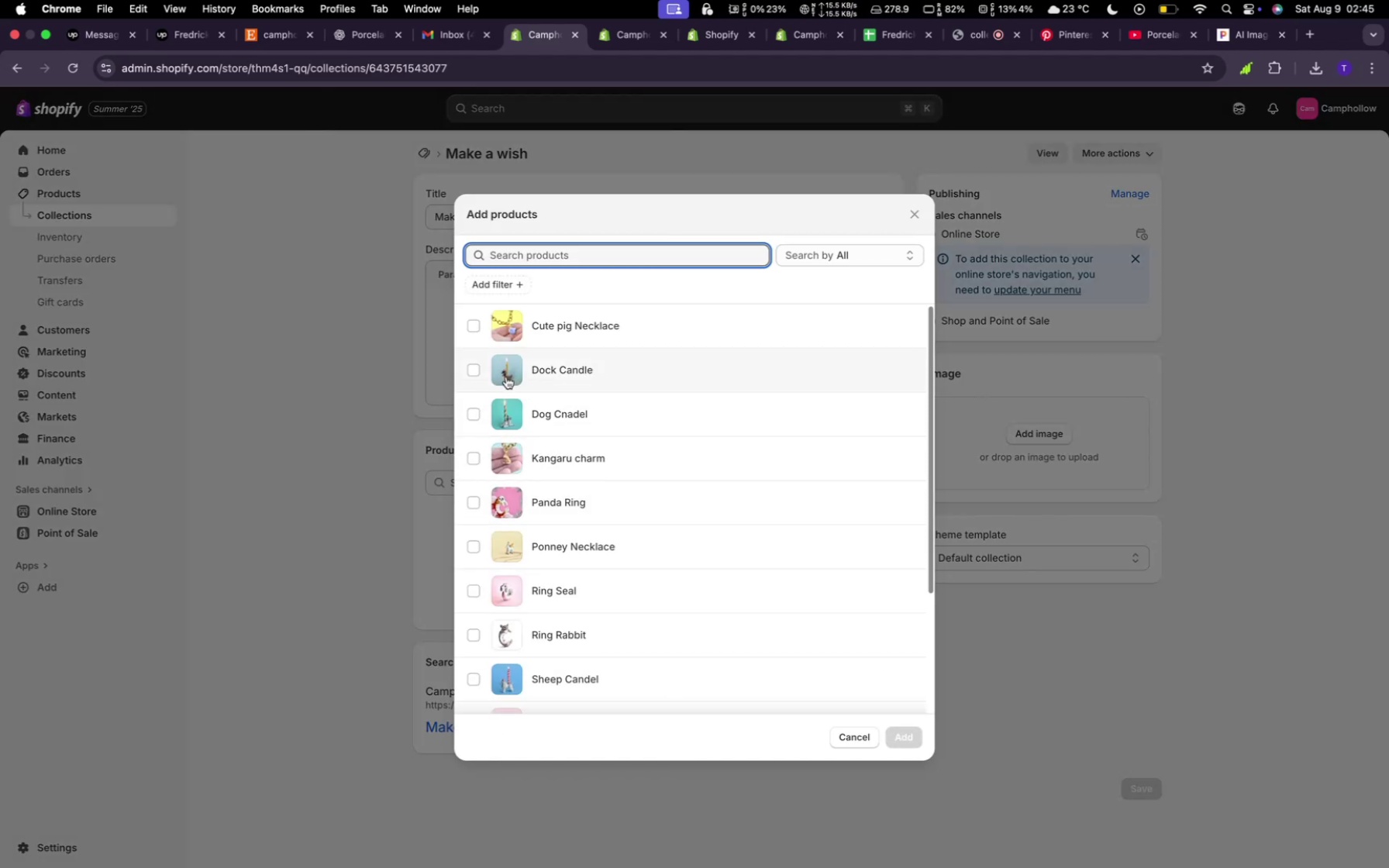 
left_click([503, 375])
 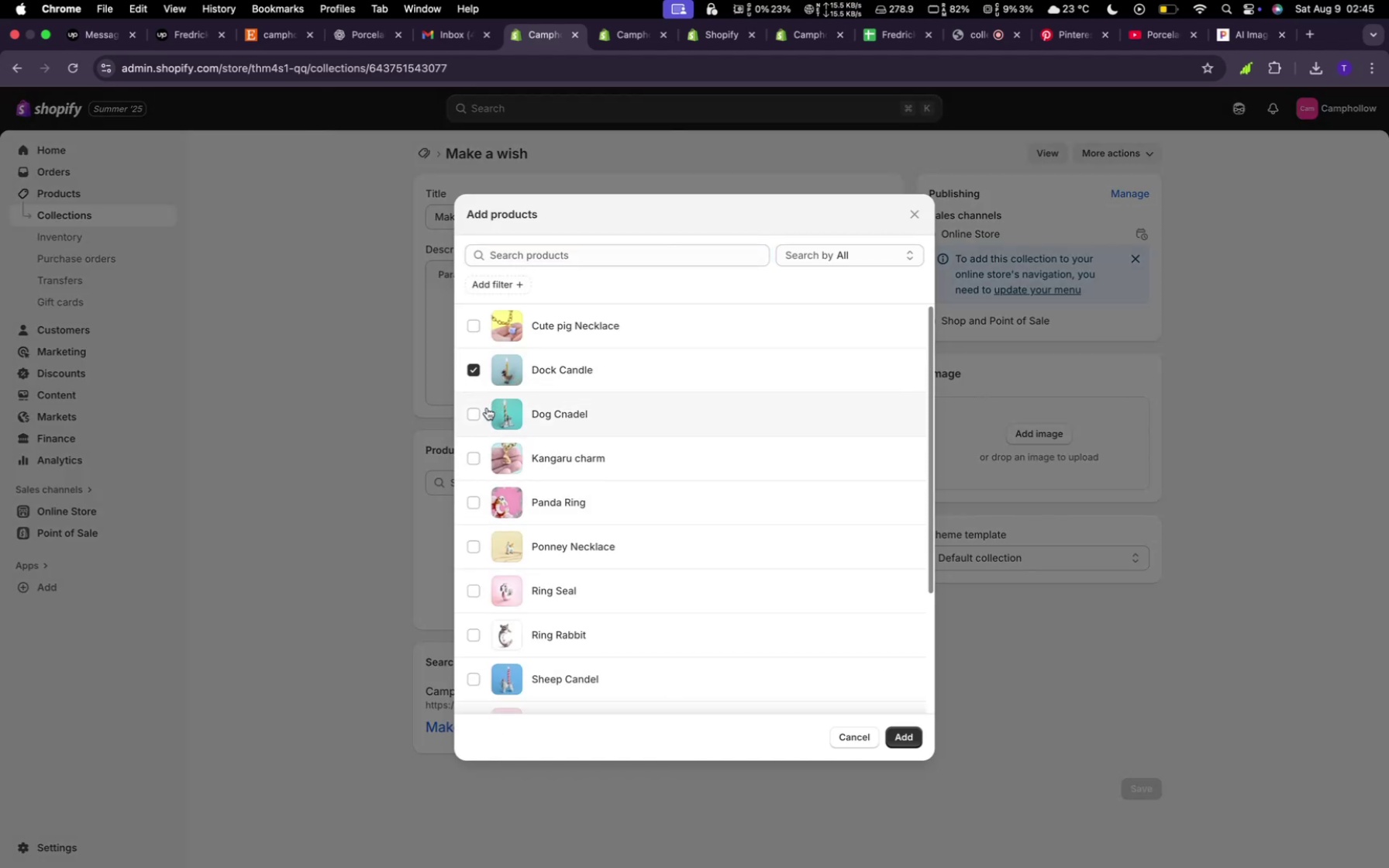 
left_click([487, 408])
 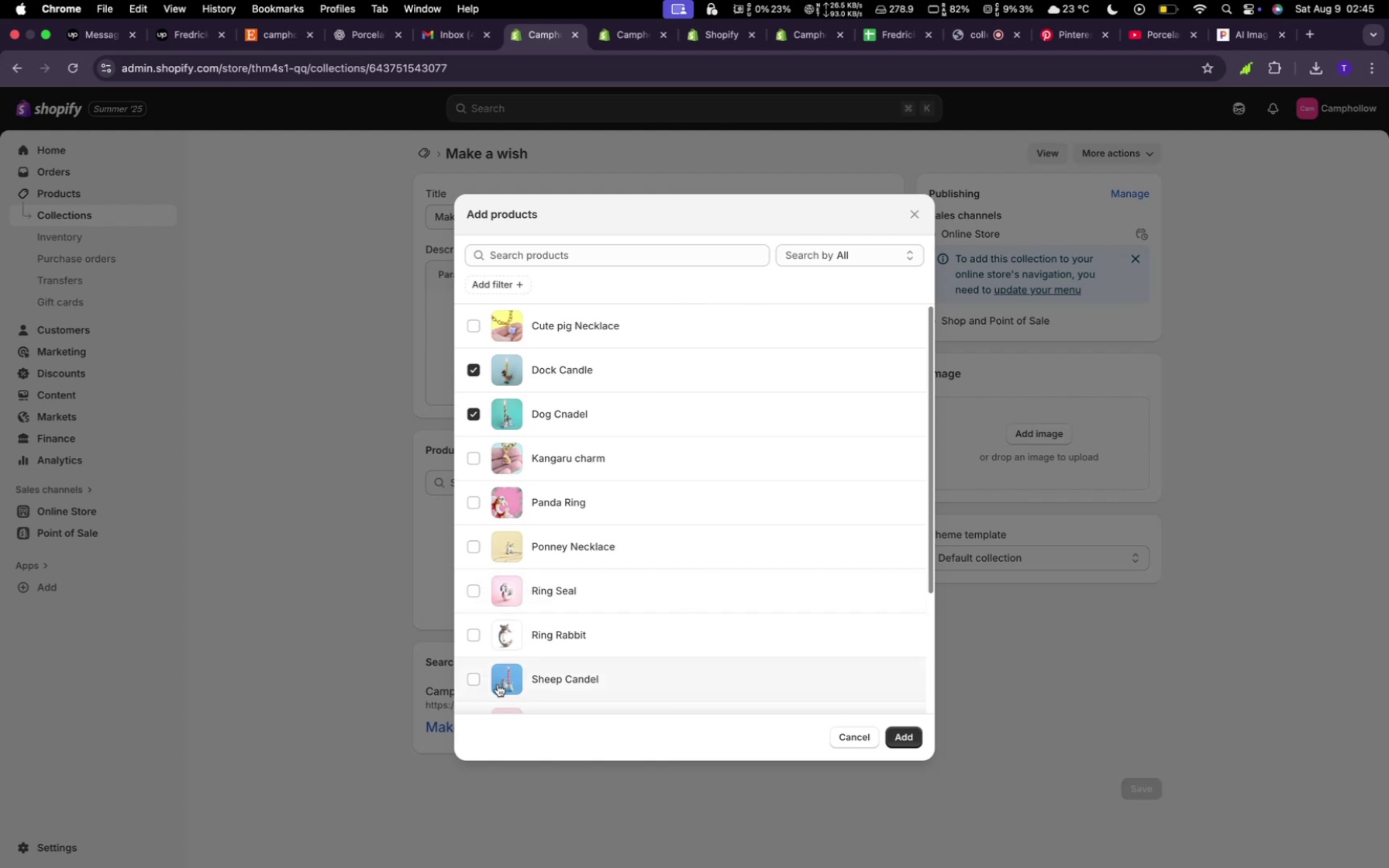 
left_click([498, 684])
 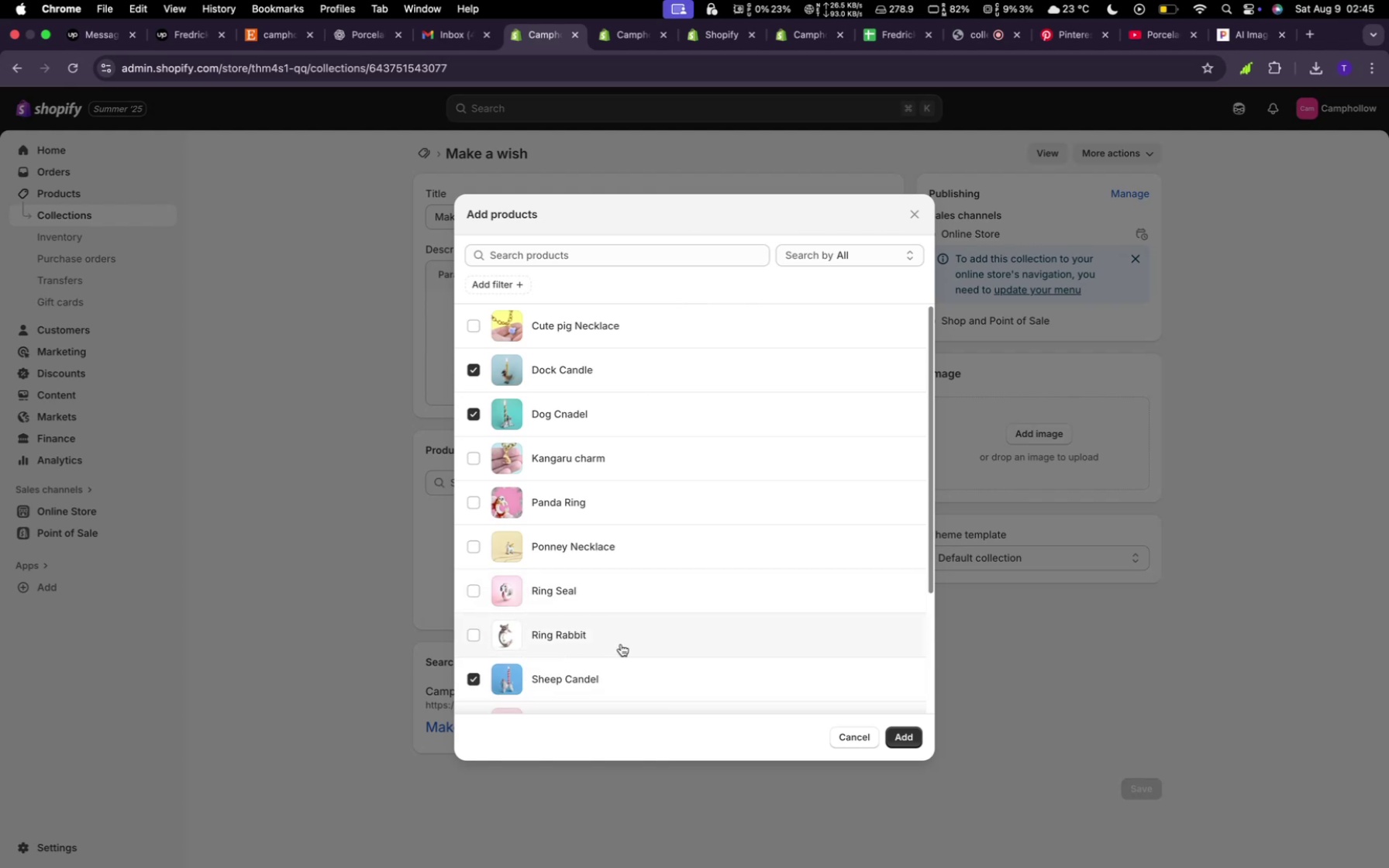 
scroll: coordinate [624, 642], scroll_direction: down, amount: 14.0
 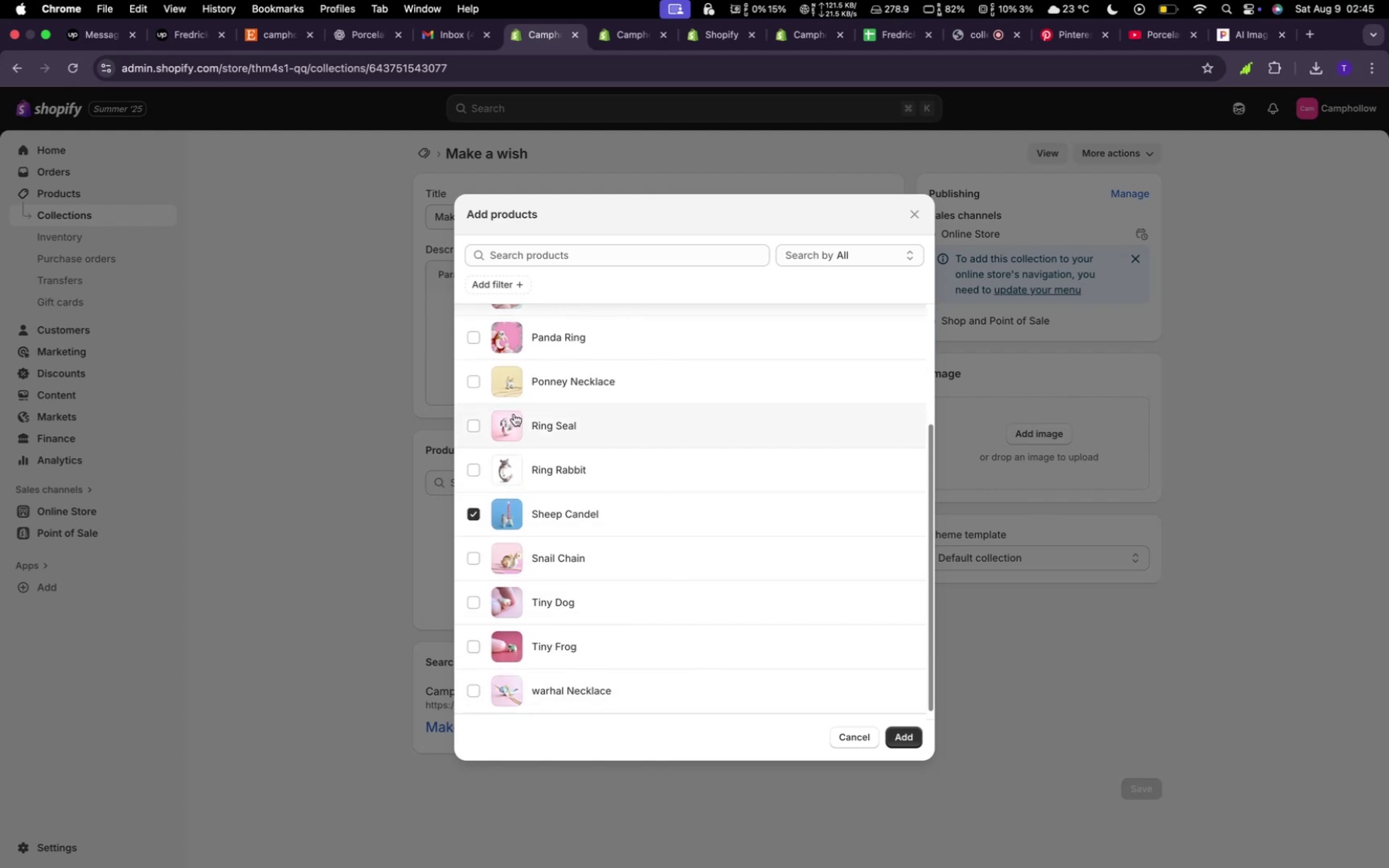 
left_click([513, 418])
 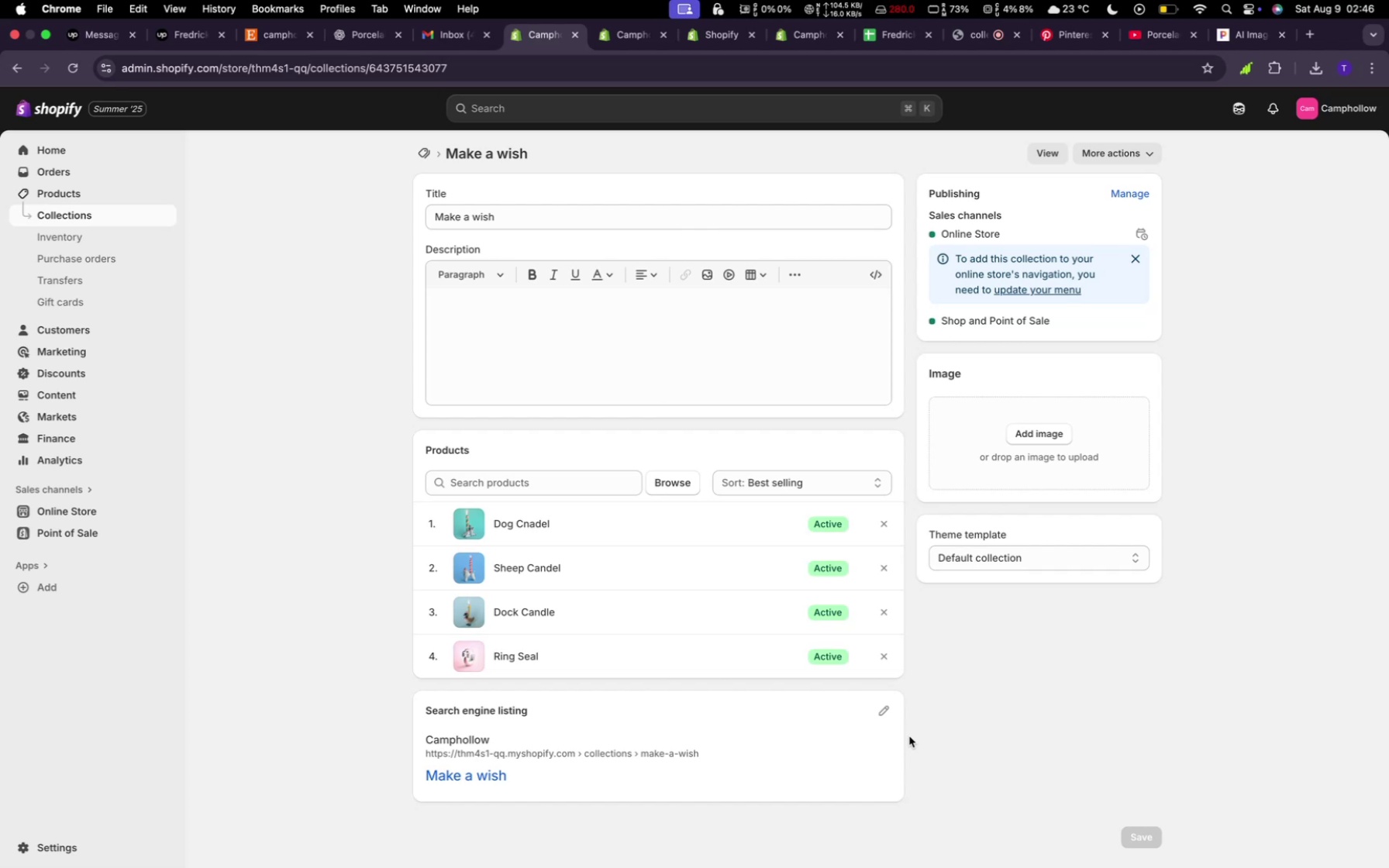 
wait(48.35)
 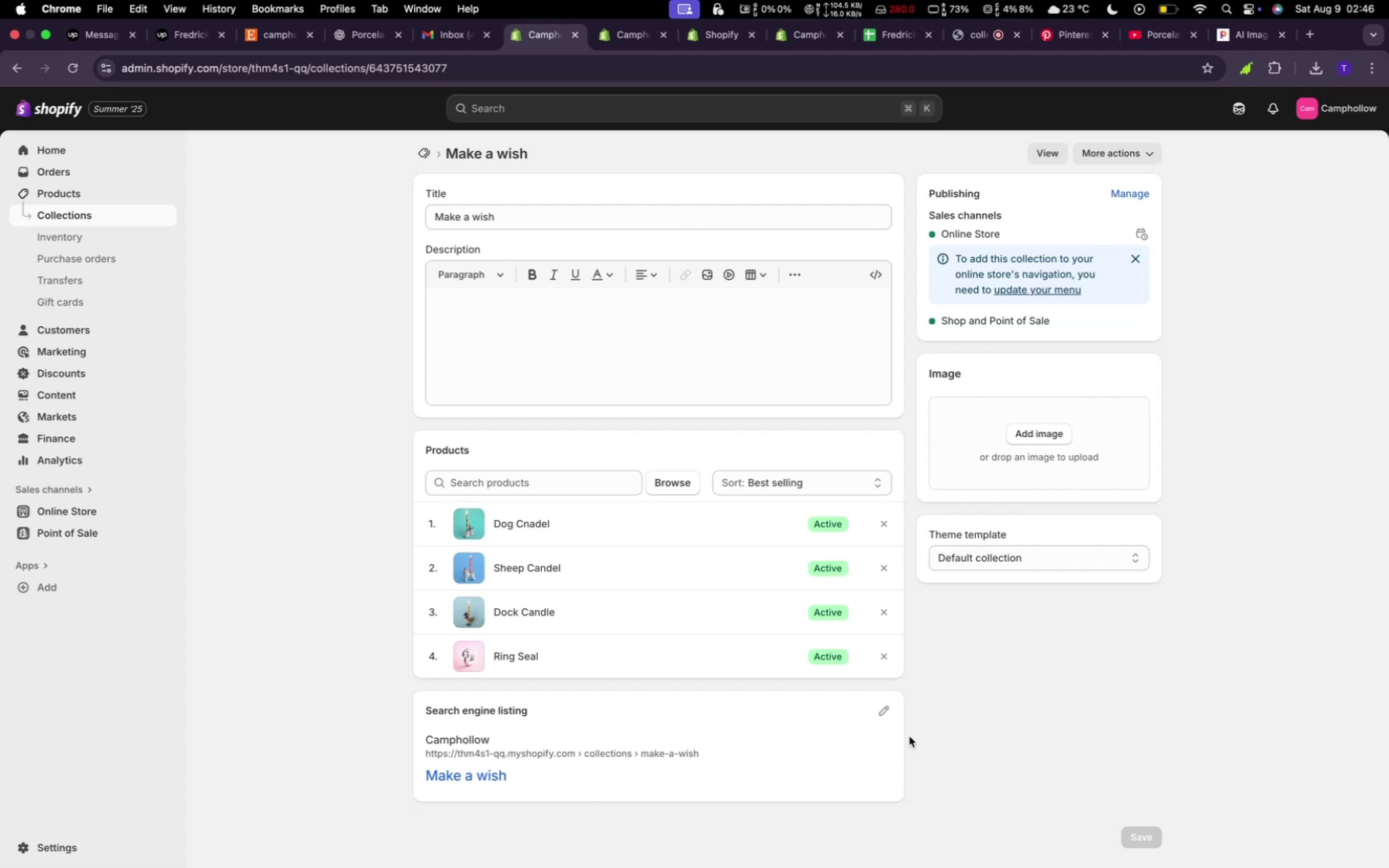 
left_click([911, 736])
 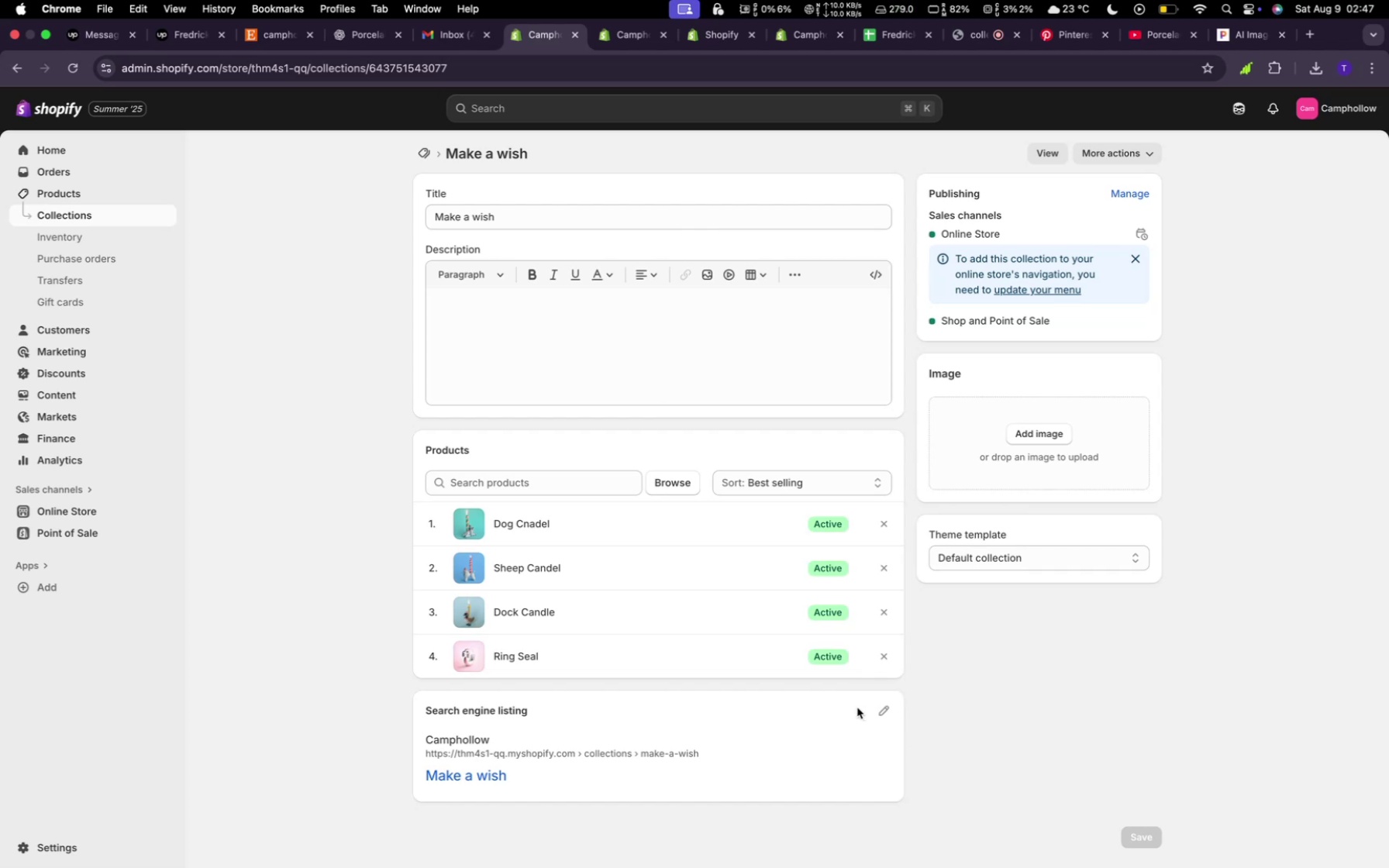 
wait(60.39)
 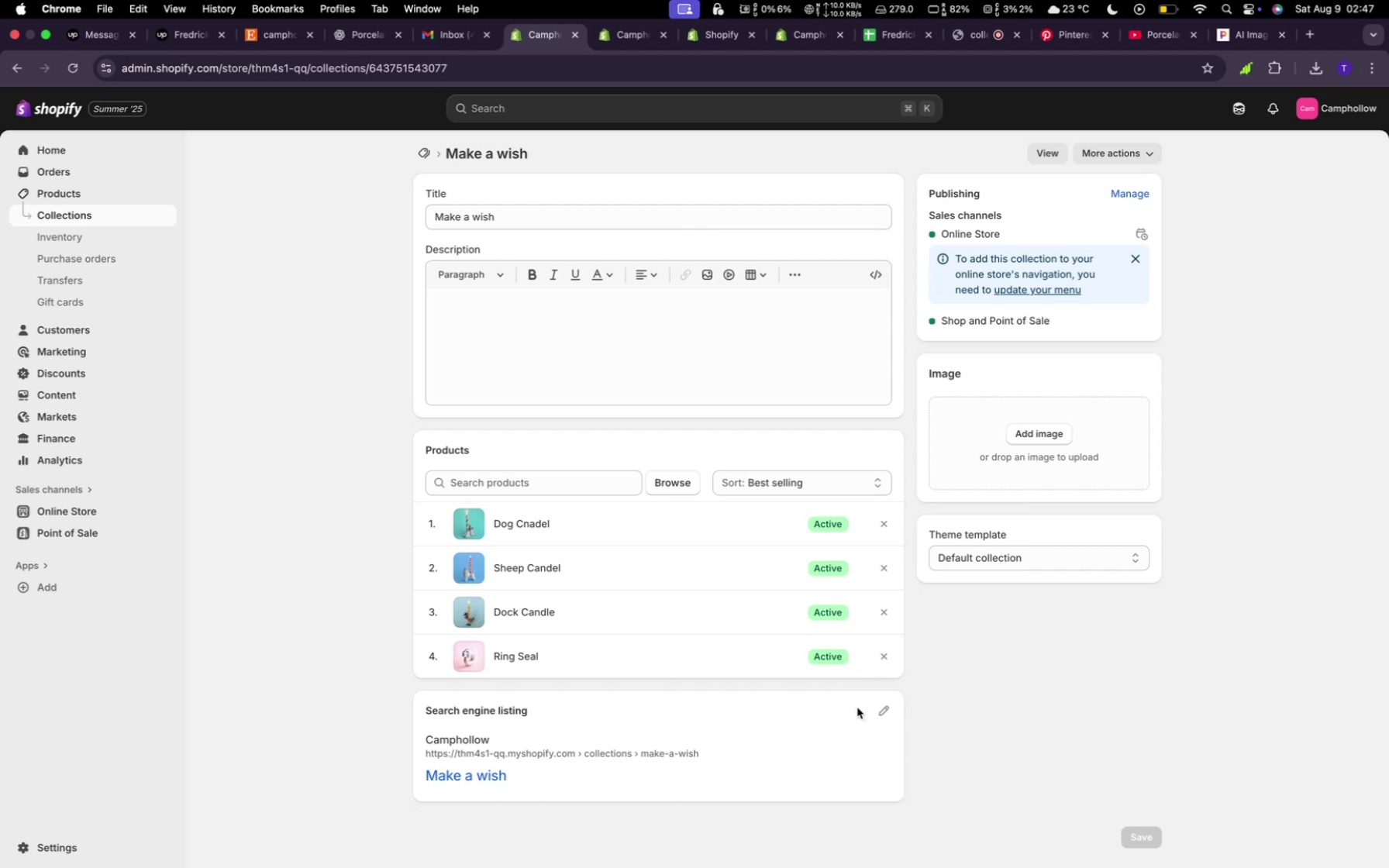 
scroll: coordinate [490, 394], scroll_direction: up, amount: 27.0
 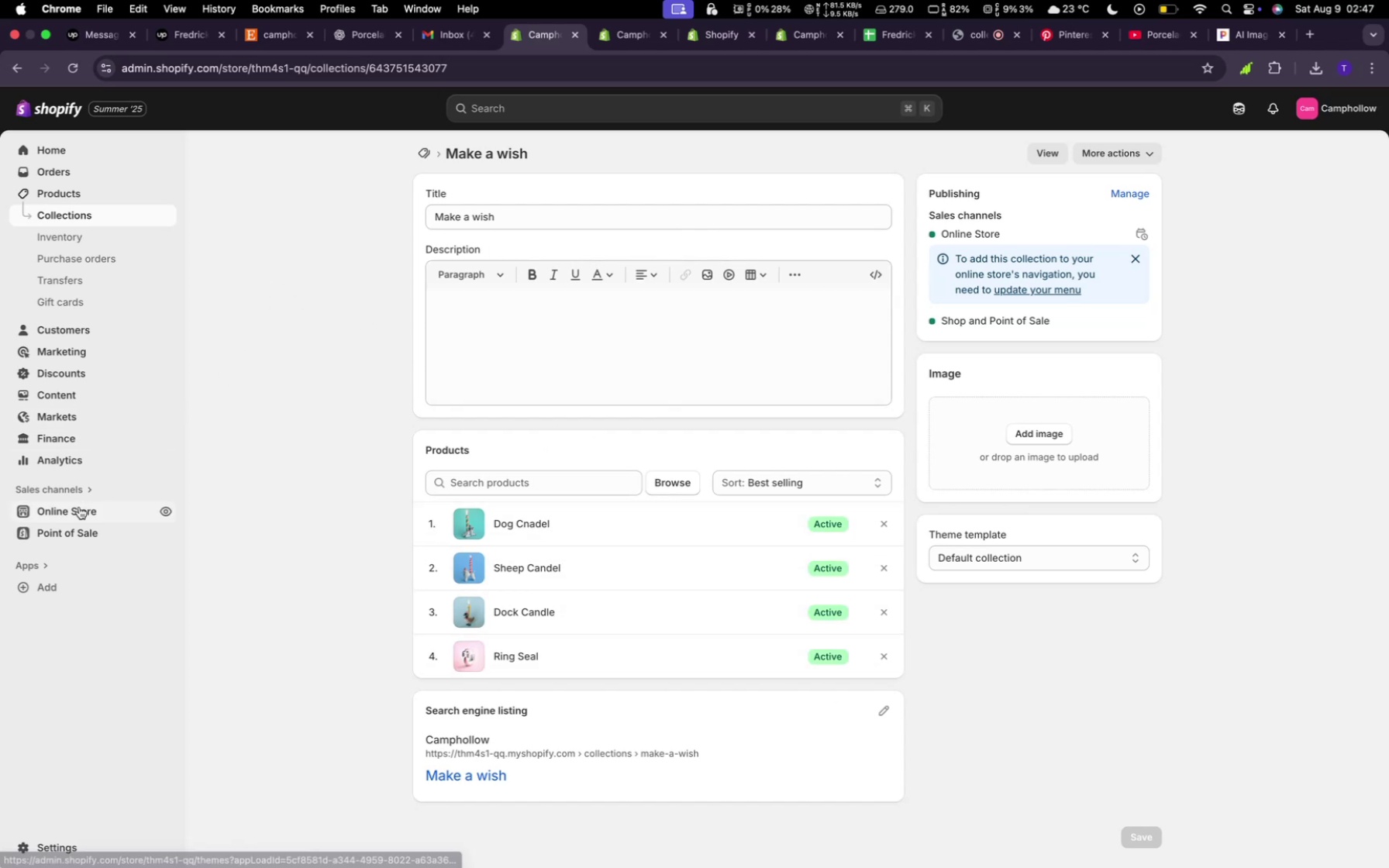 
left_click([79, 509])
 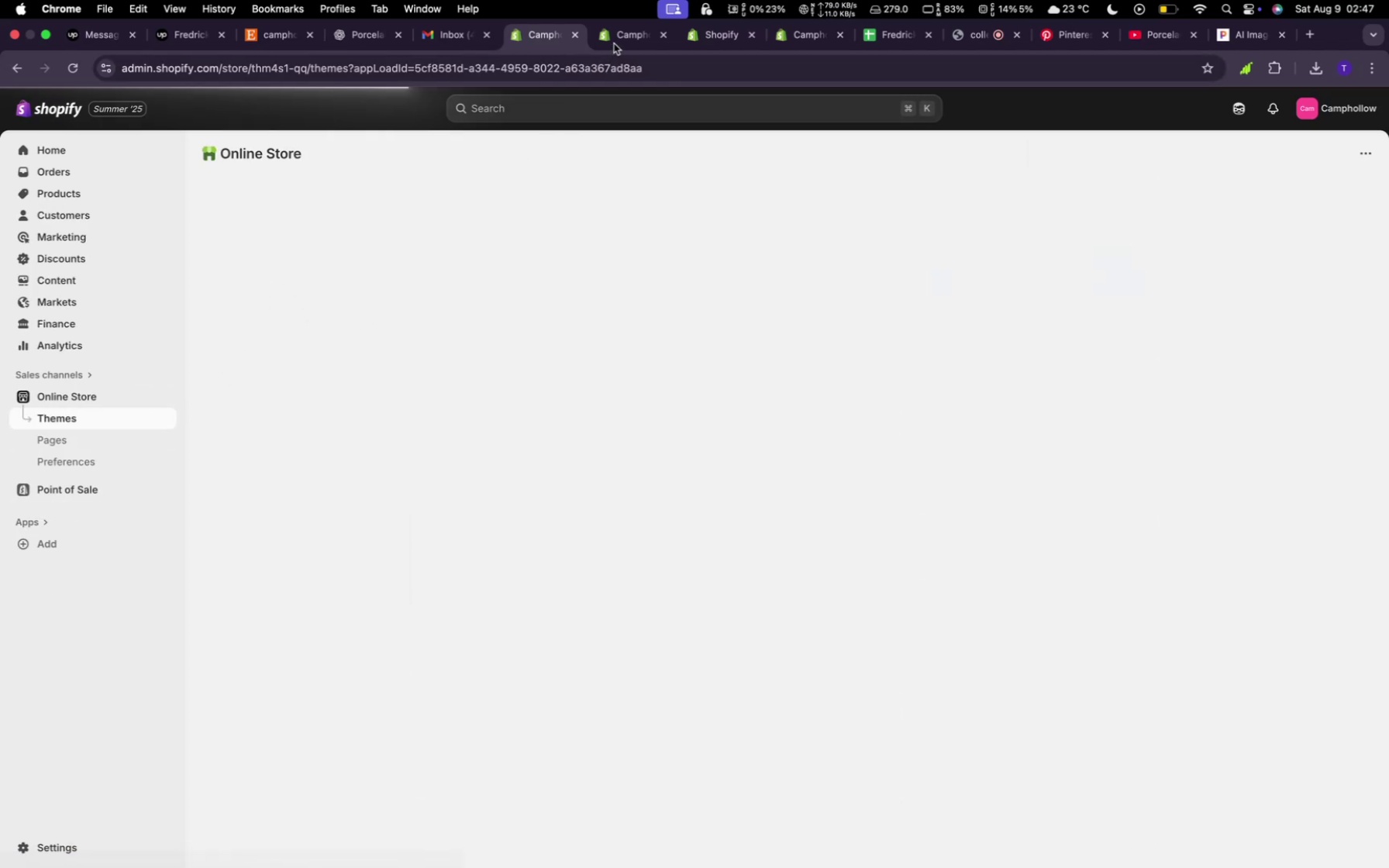 
left_click([615, 36])
 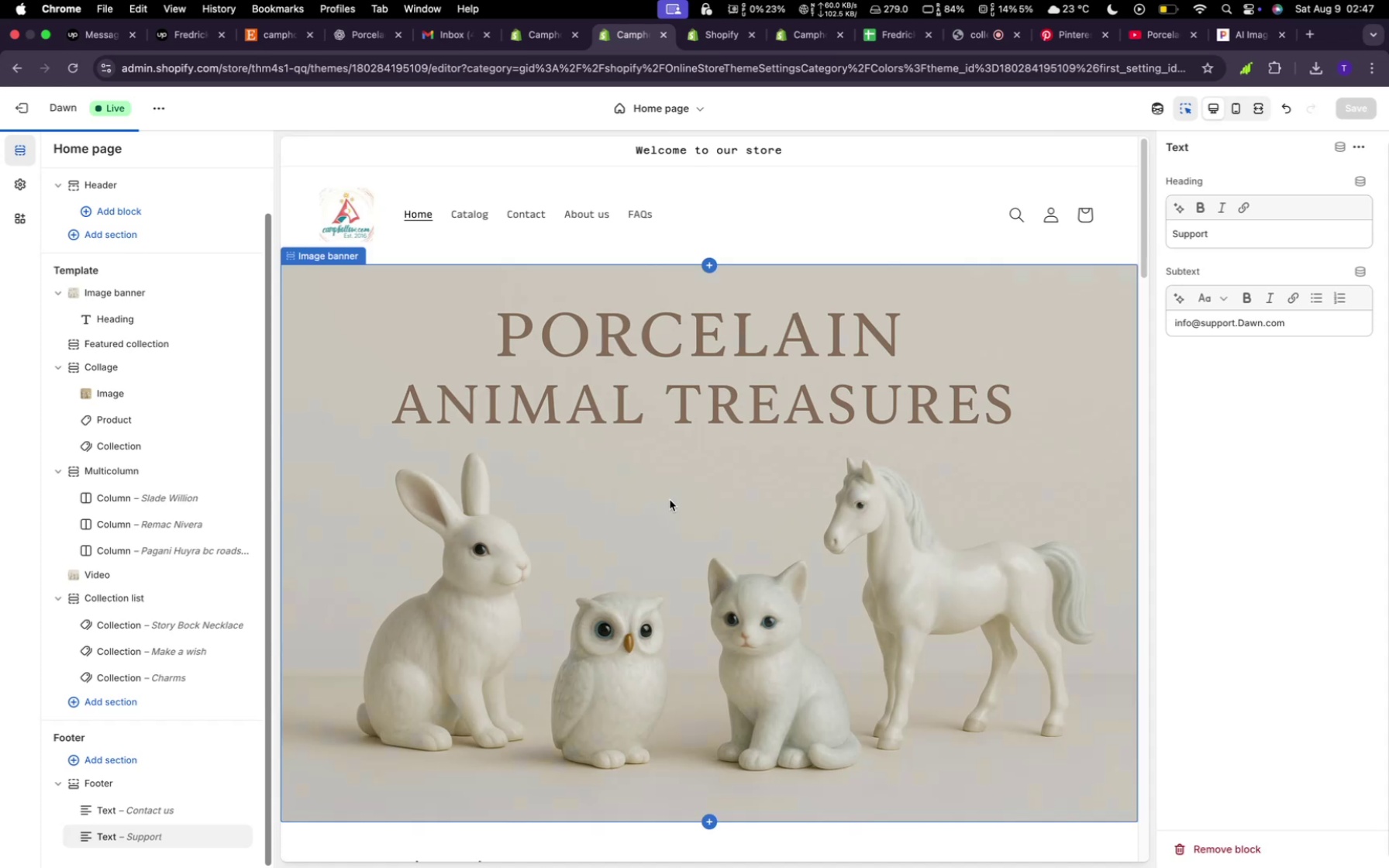 
scroll: coordinate [634, 473], scroll_direction: down, amount: 41.0
 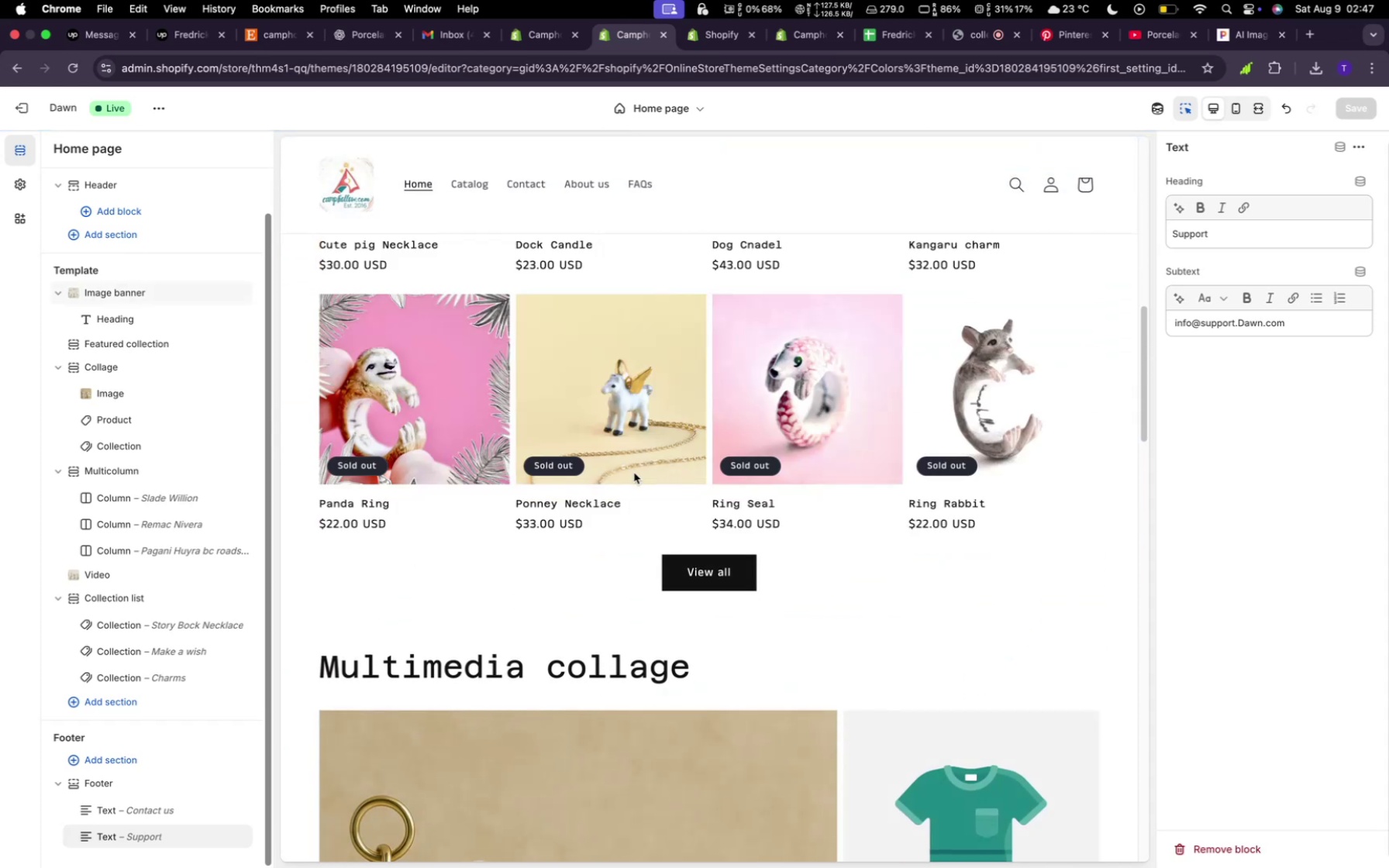 
scroll: coordinate [634, 473], scroll_direction: up, amount: 7.0
 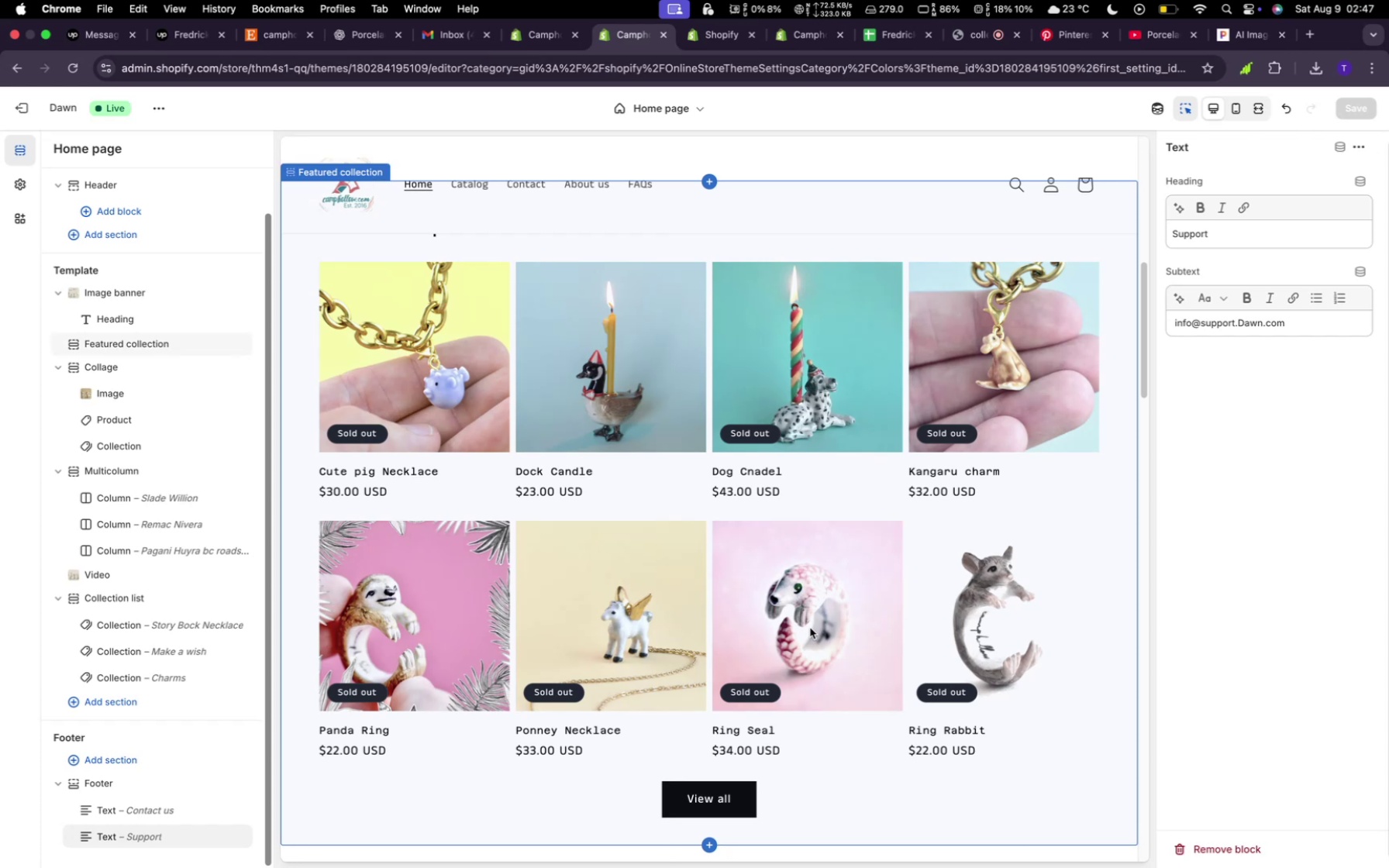 
wait(5.15)
 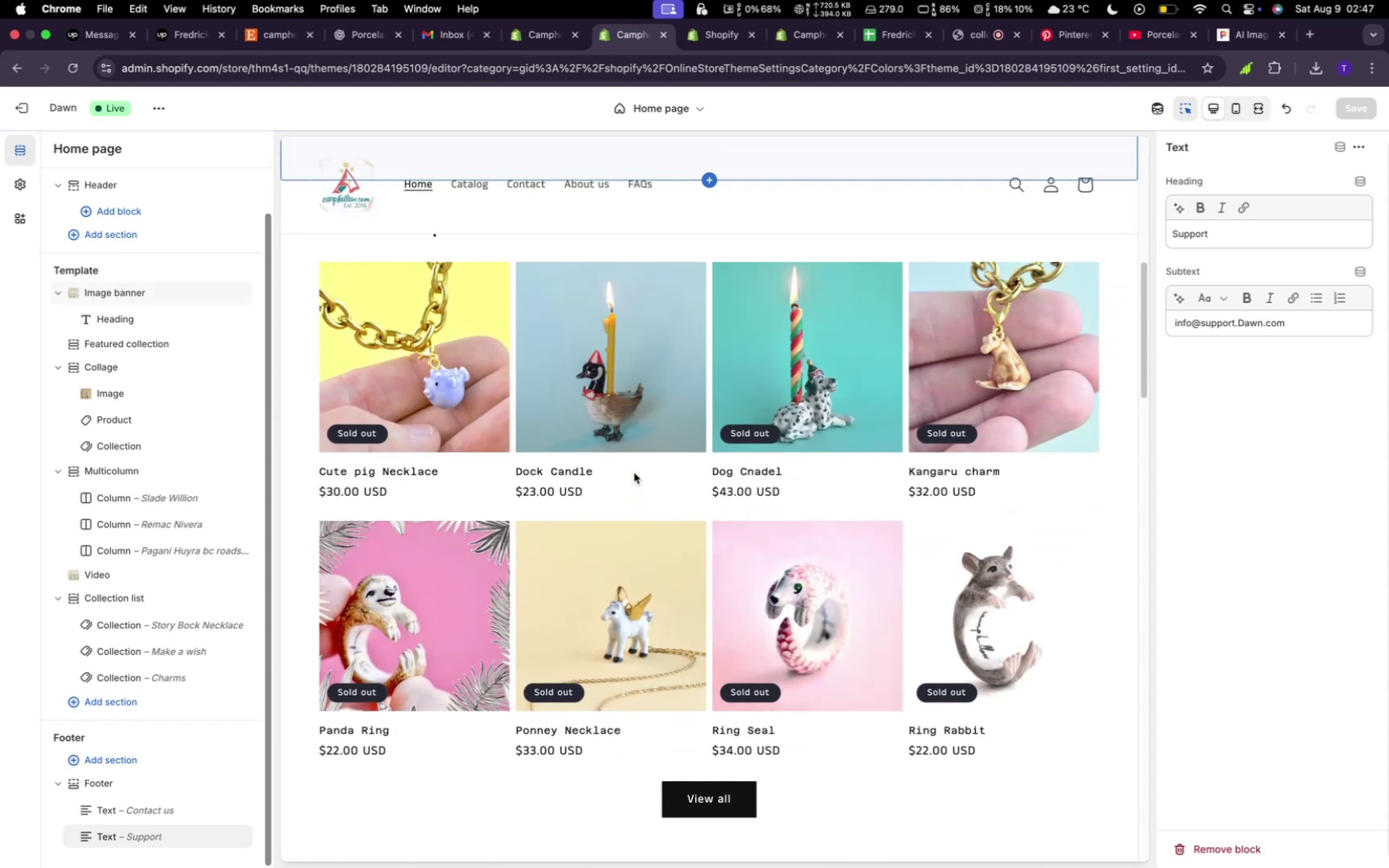 
scroll: coordinate [786, 632], scroll_direction: down, amount: 4.0
 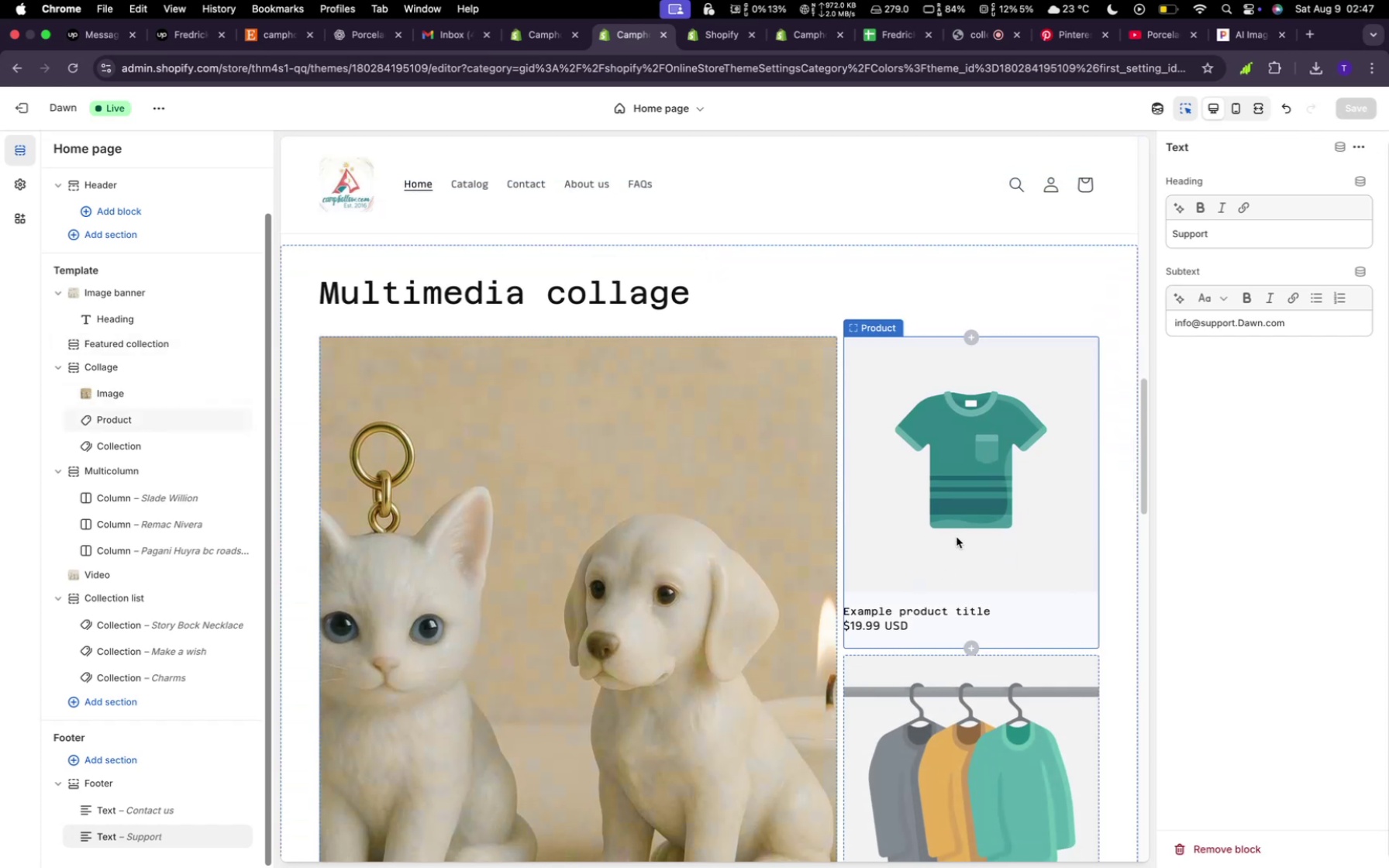 
left_click([956, 537])
 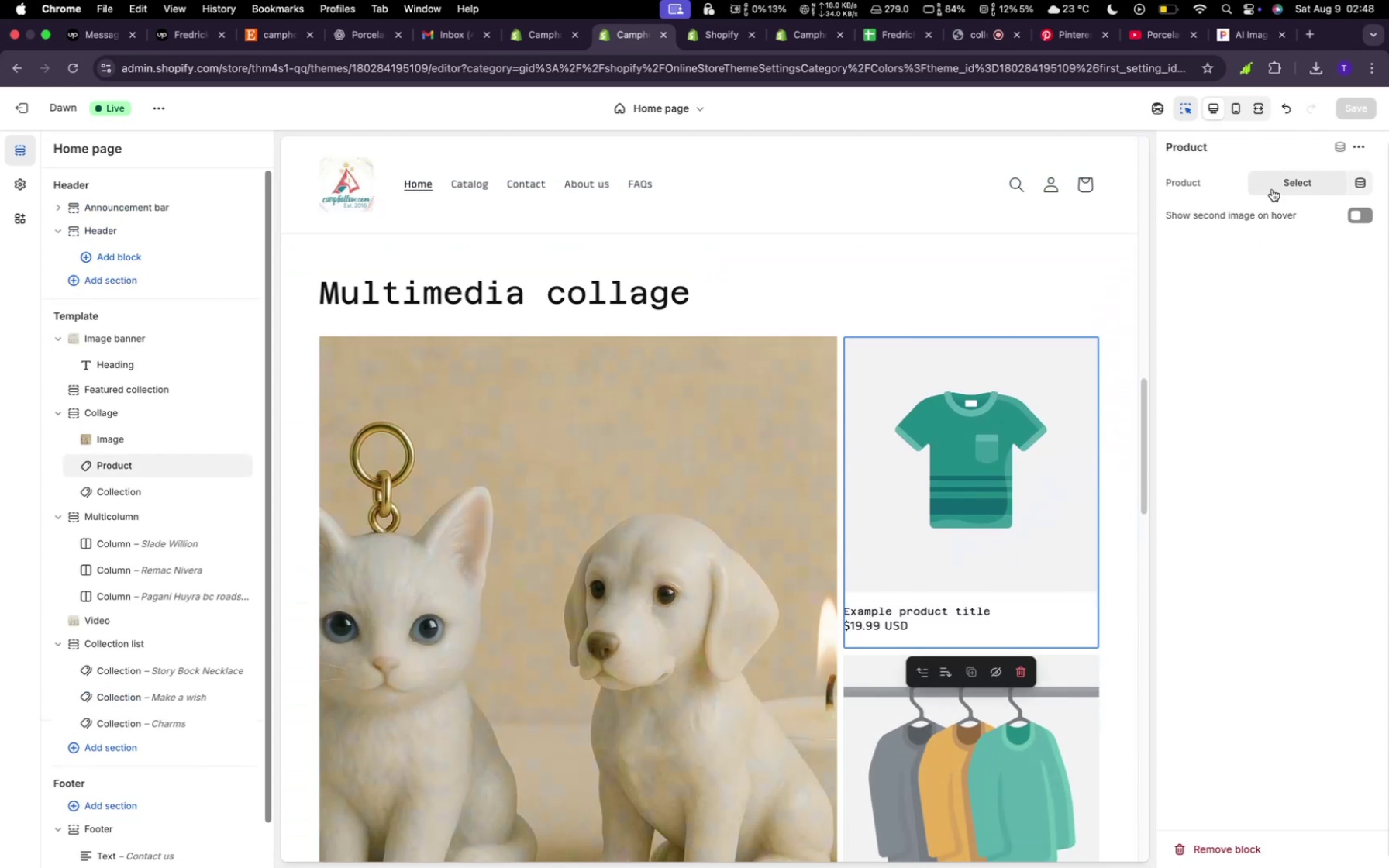 
left_click([1277, 181])
 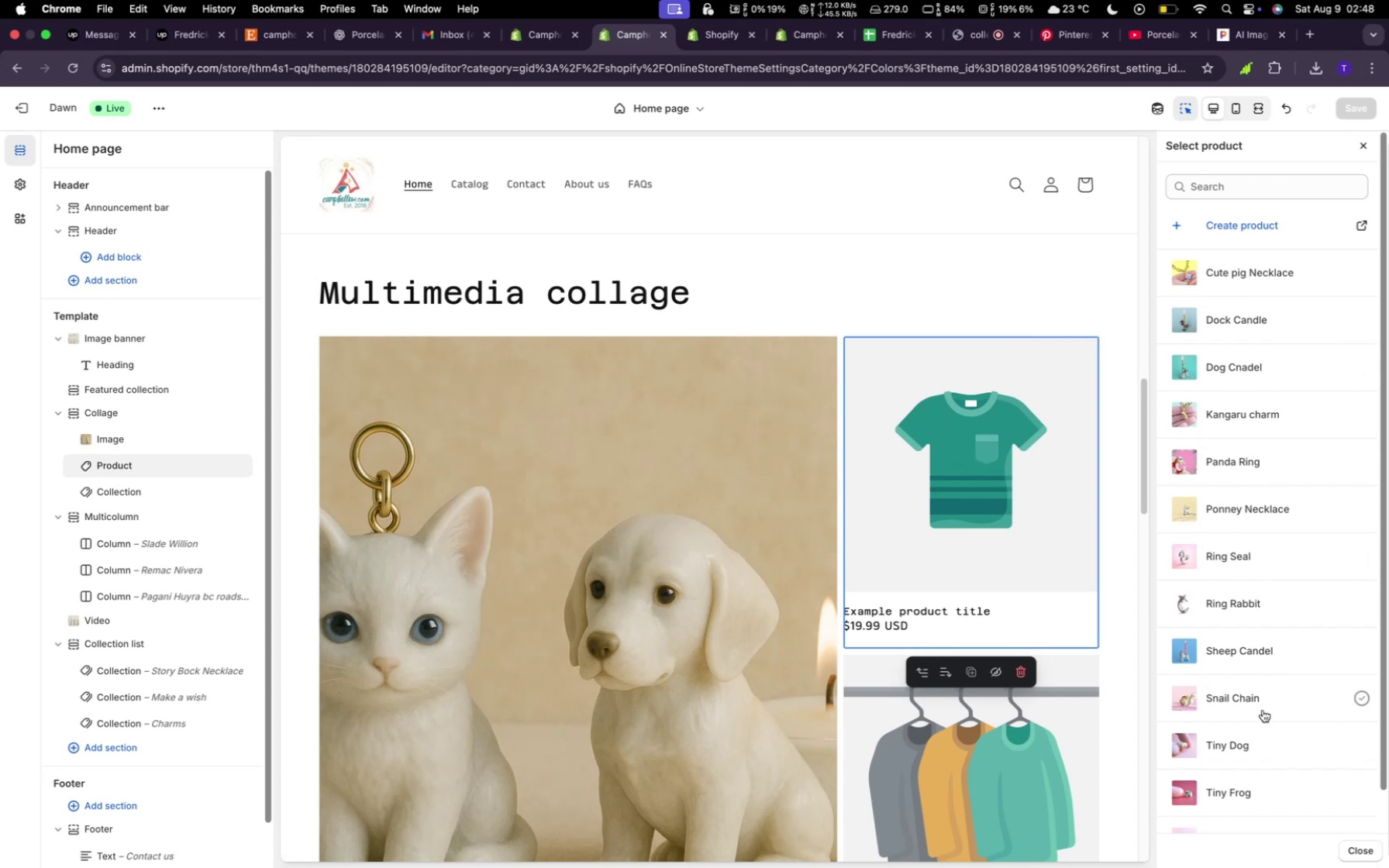 
wait(6.27)
 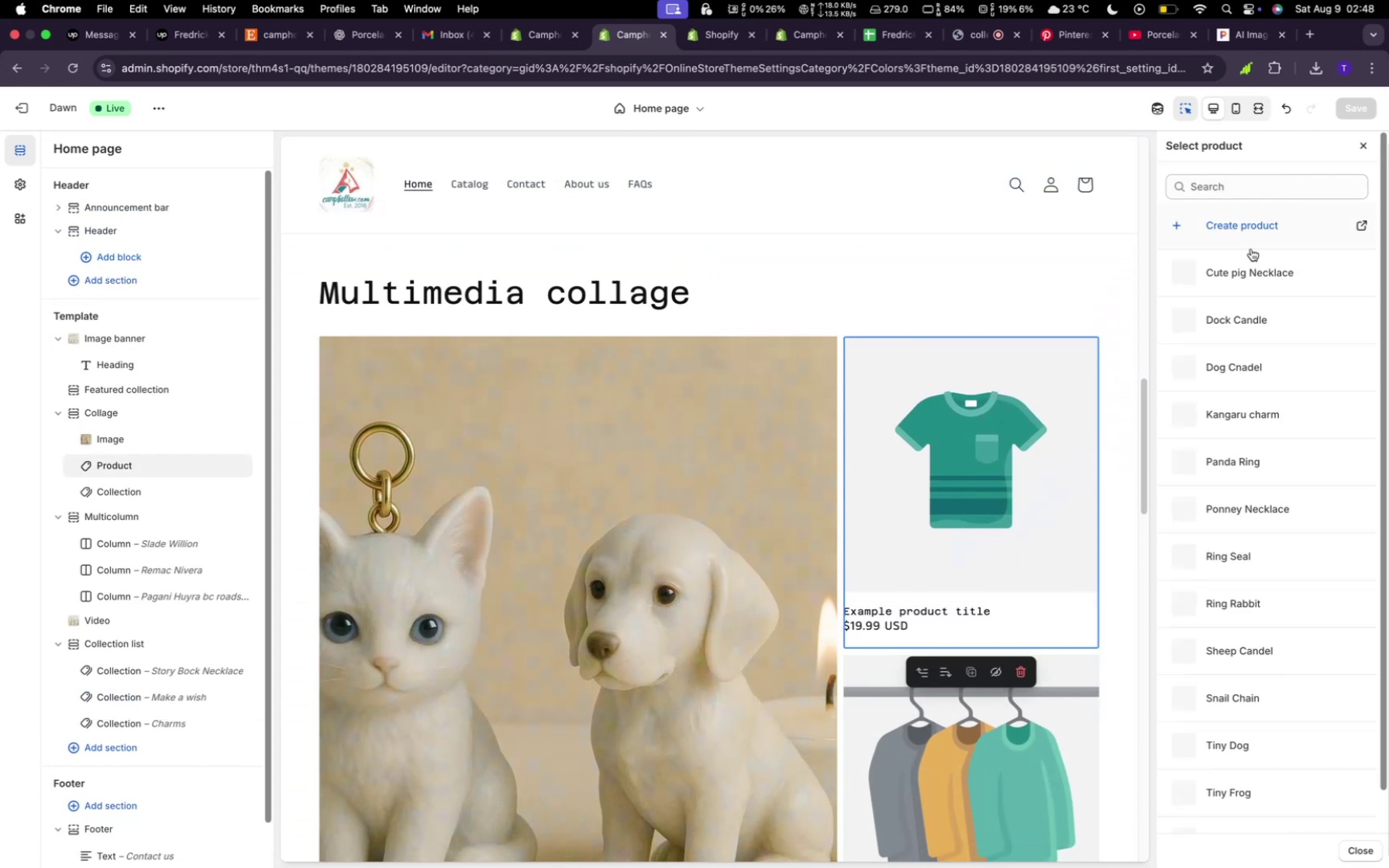 
left_click([1226, 661])
 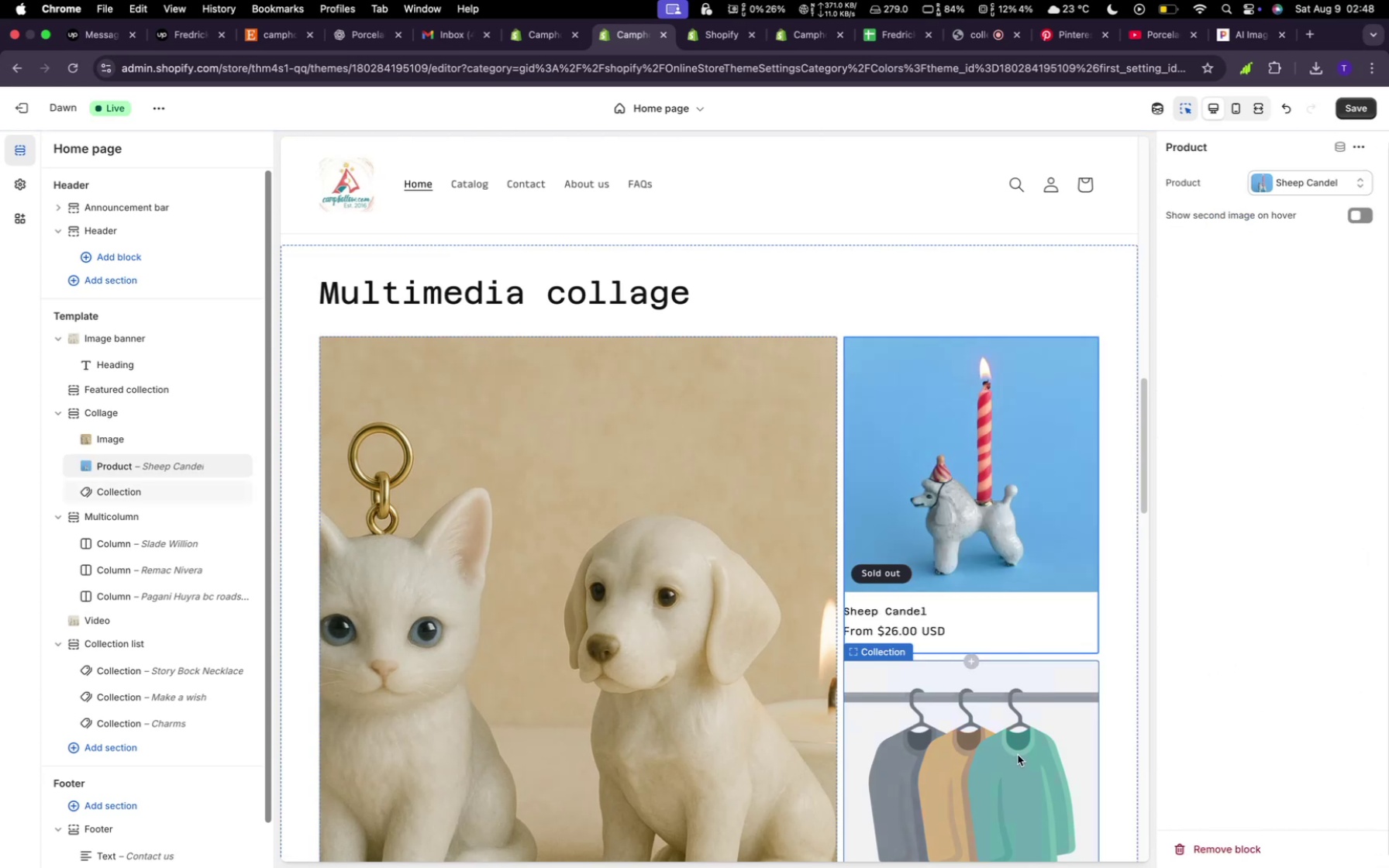 
scroll: coordinate [1018, 751], scroll_direction: down, amount: 5.0
 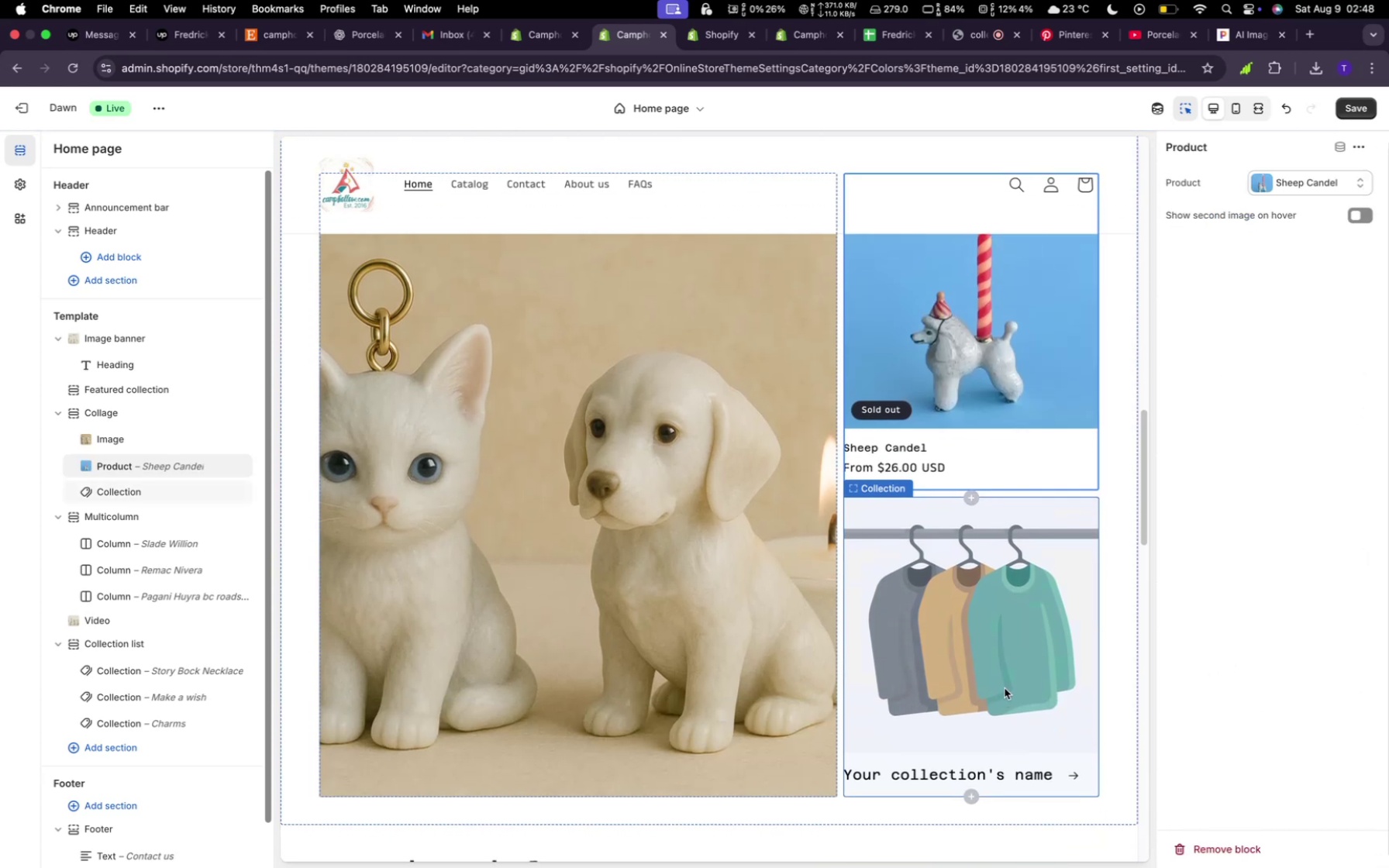 
left_click([1005, 688])
 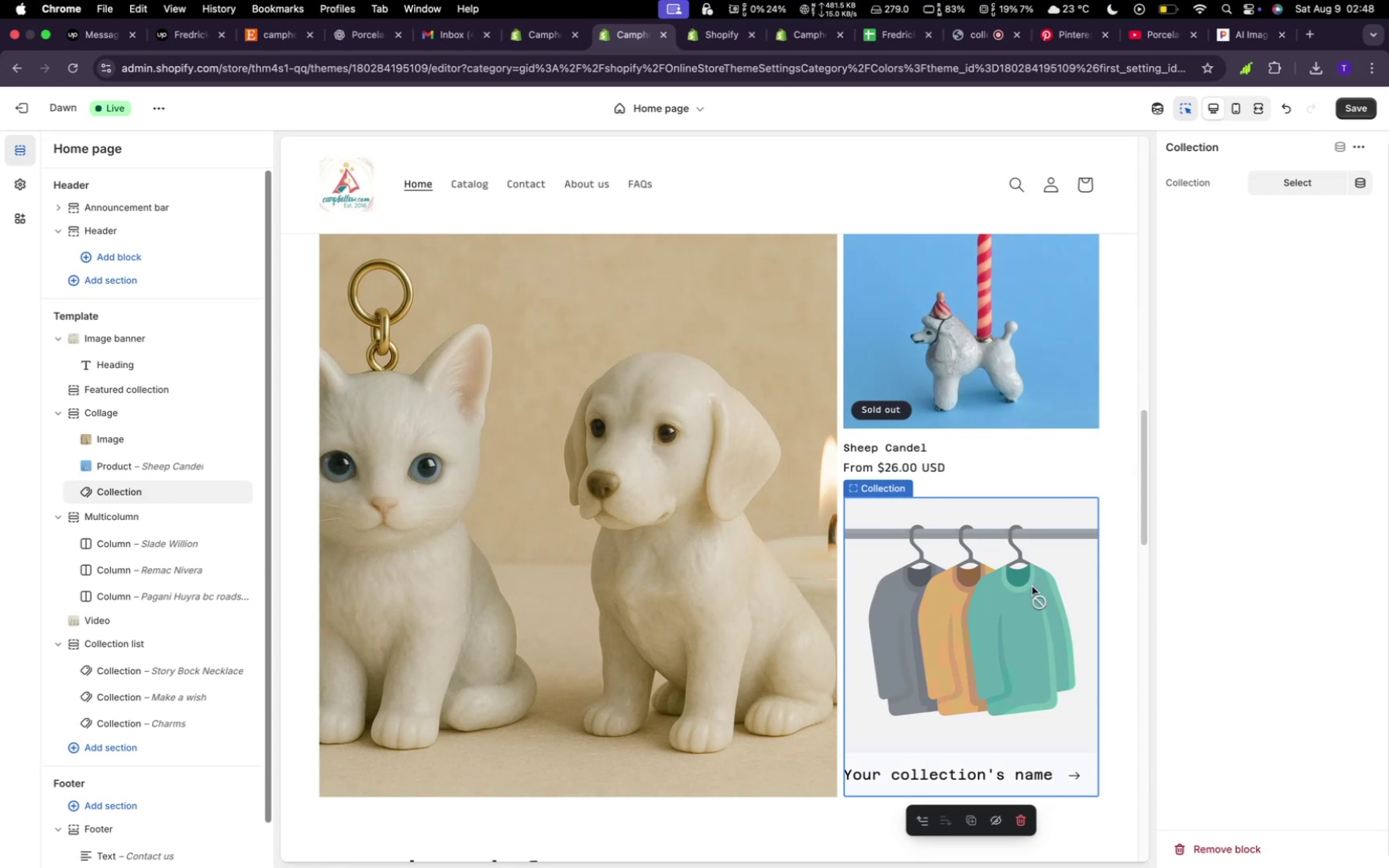 
wait(5.7)
 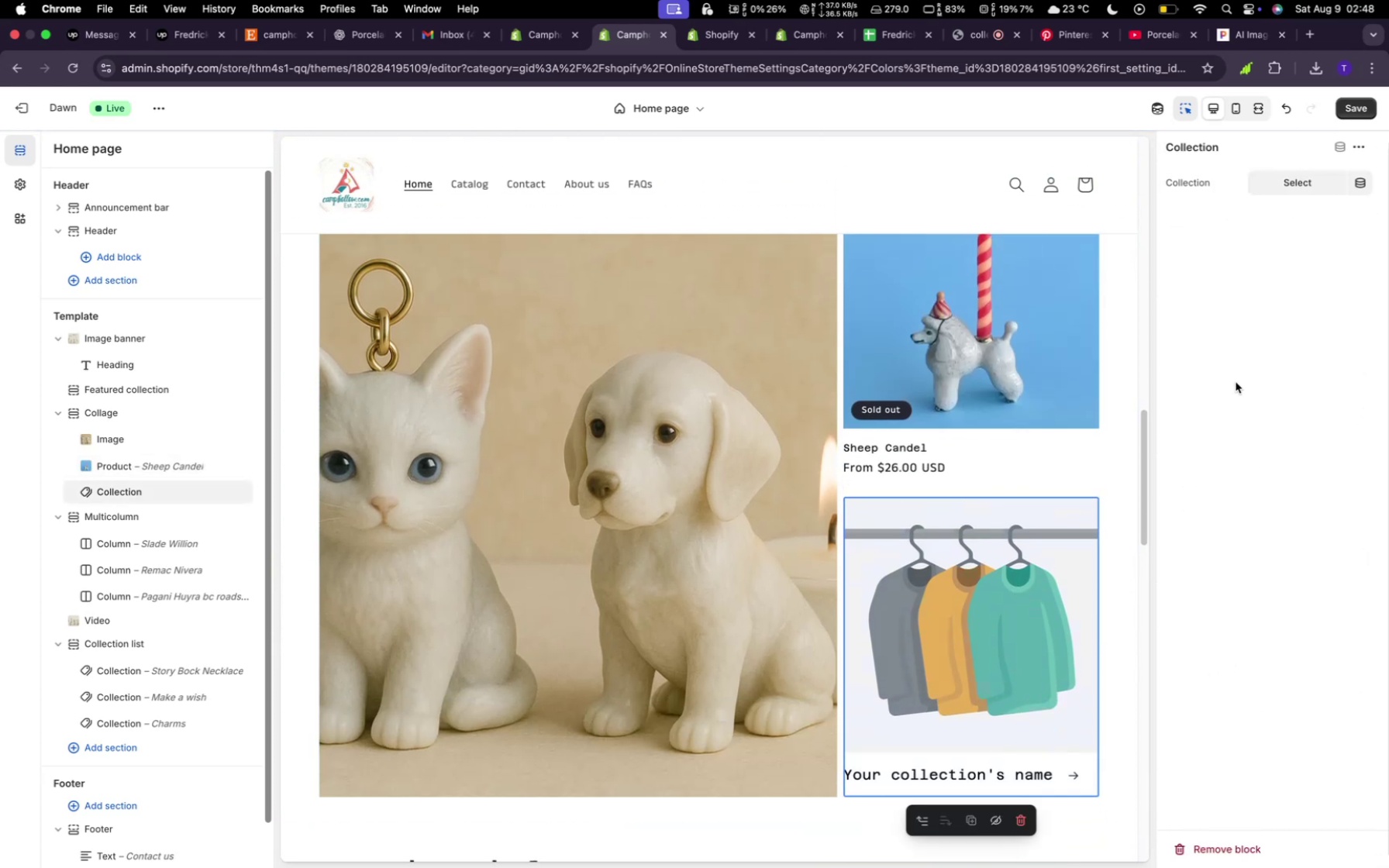 
left_click([1291, 178])
 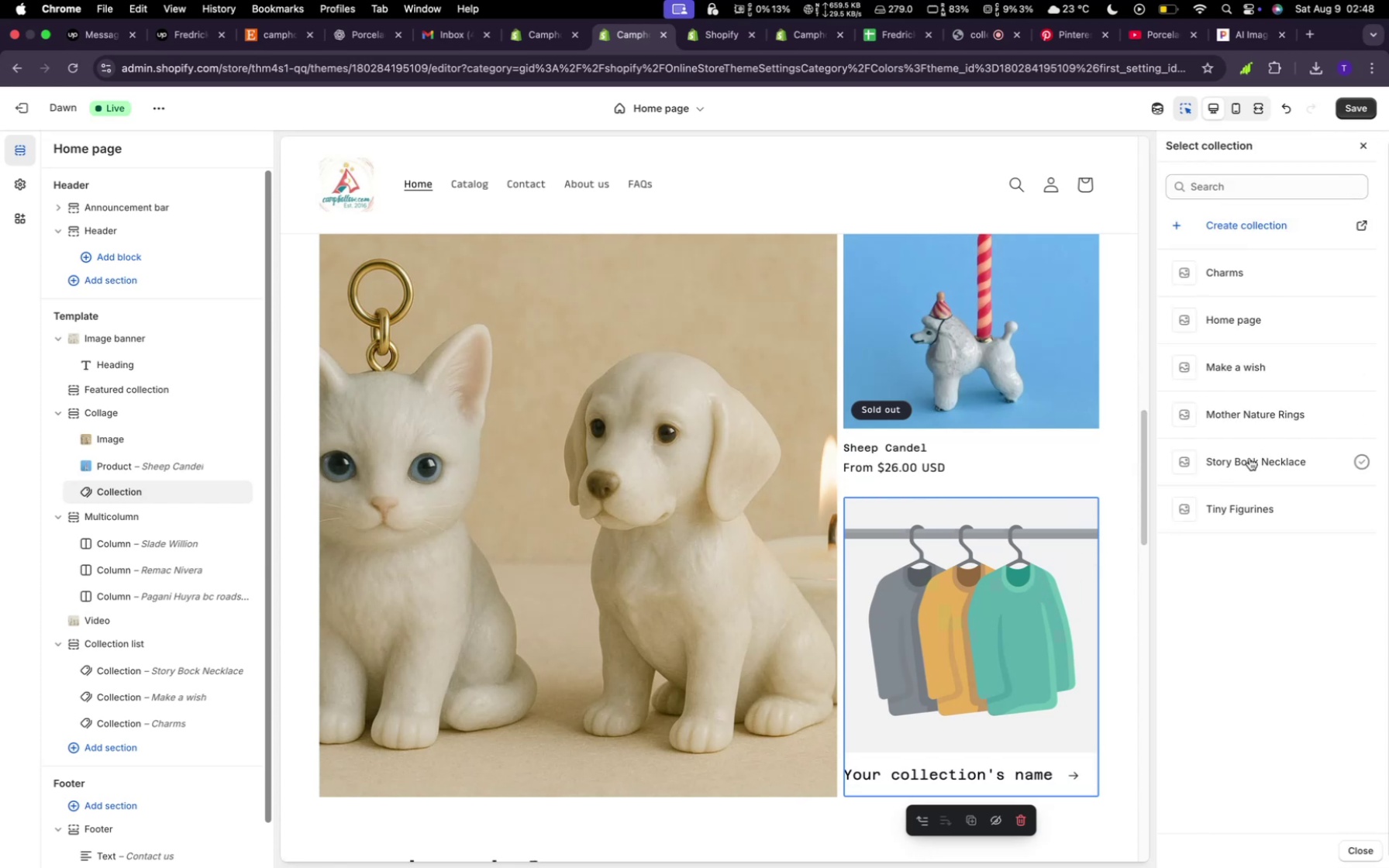 
wait(5.45)
 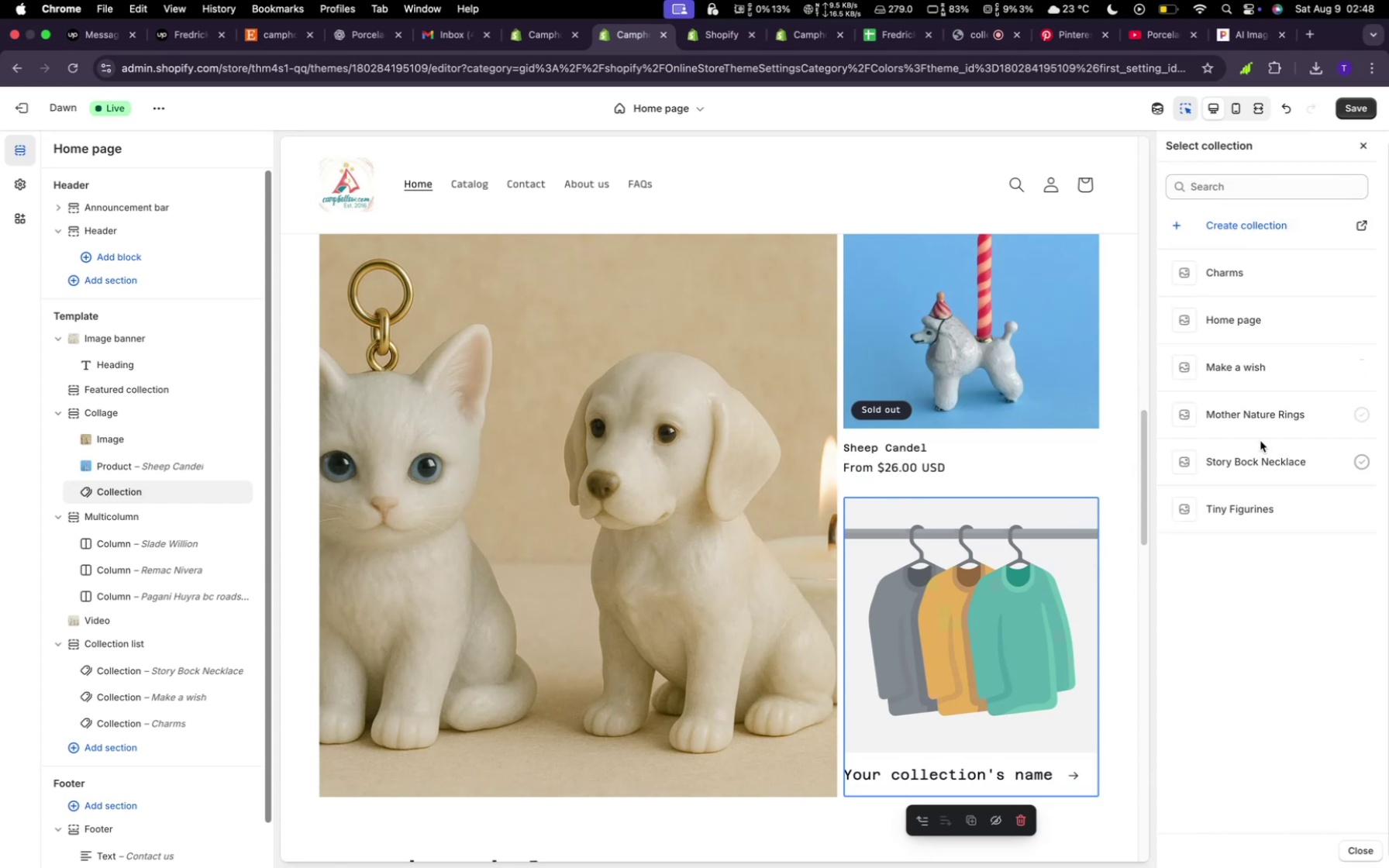 
left_click([1270, 505])
 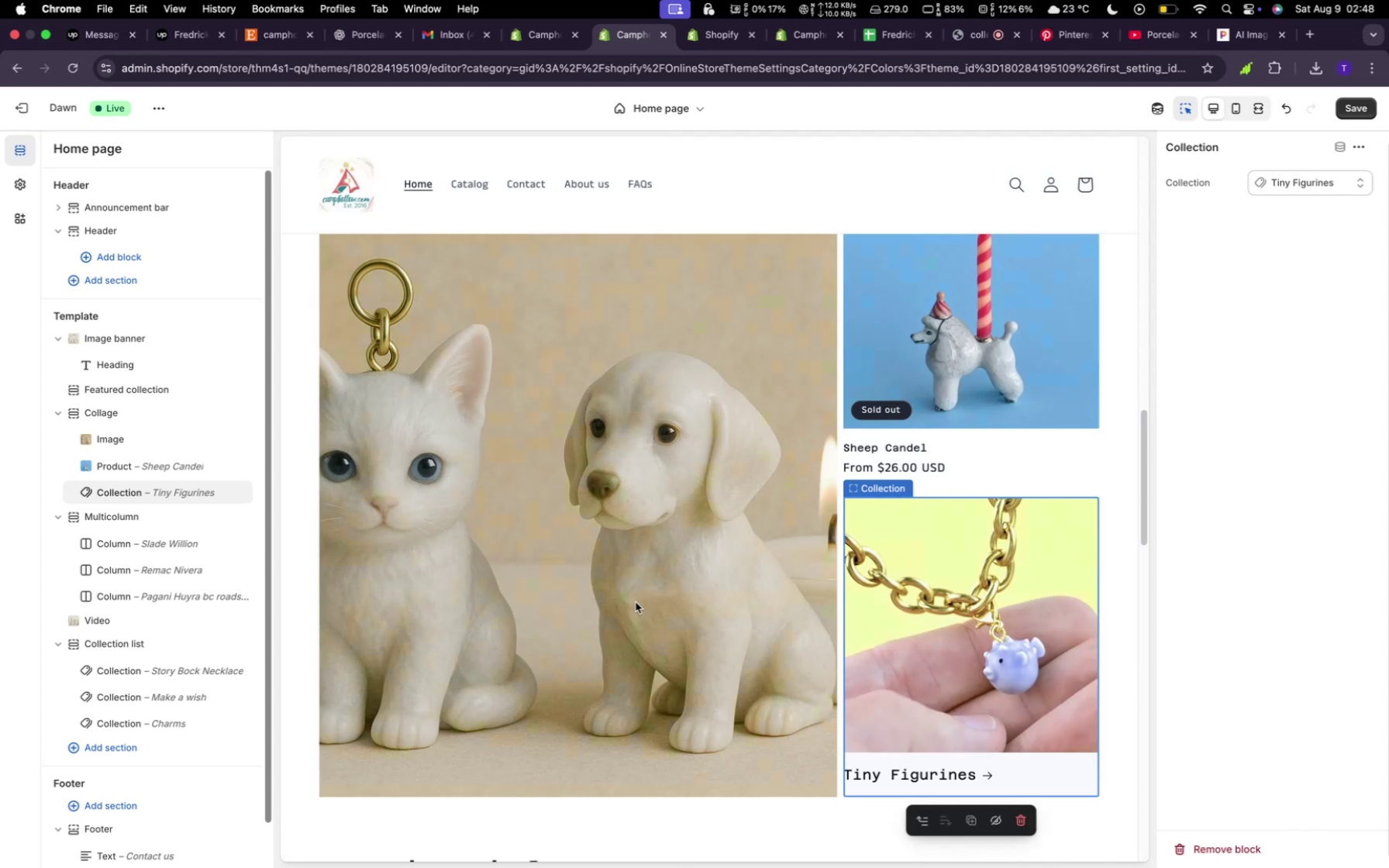 
scroll: coordinate [641, 591], scroll_direction: down, amount: 17.0
 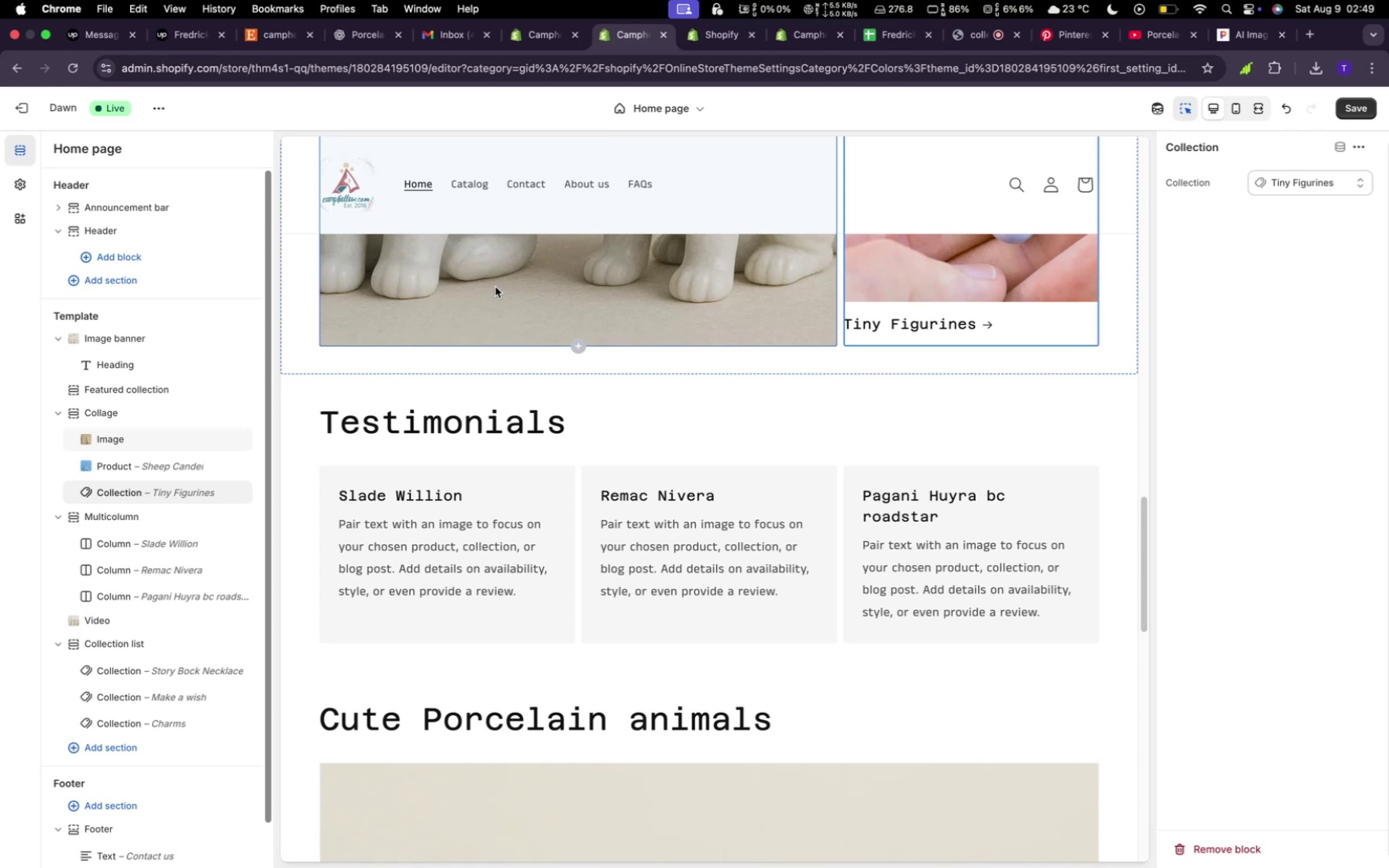 
wait(96.09)
 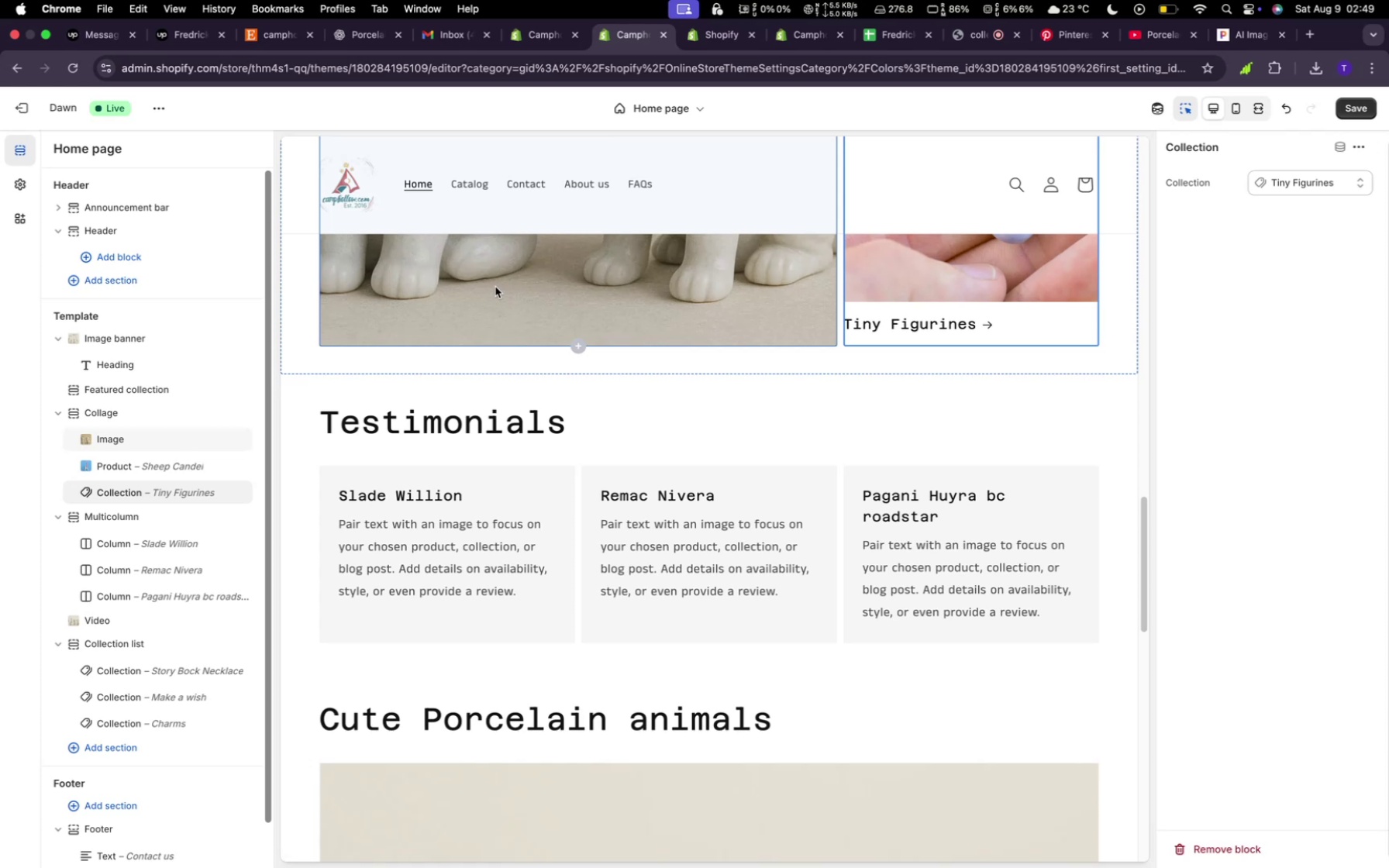 
scroll: coordinate [643, 635], scroll_direction: down, amount: 37.0
 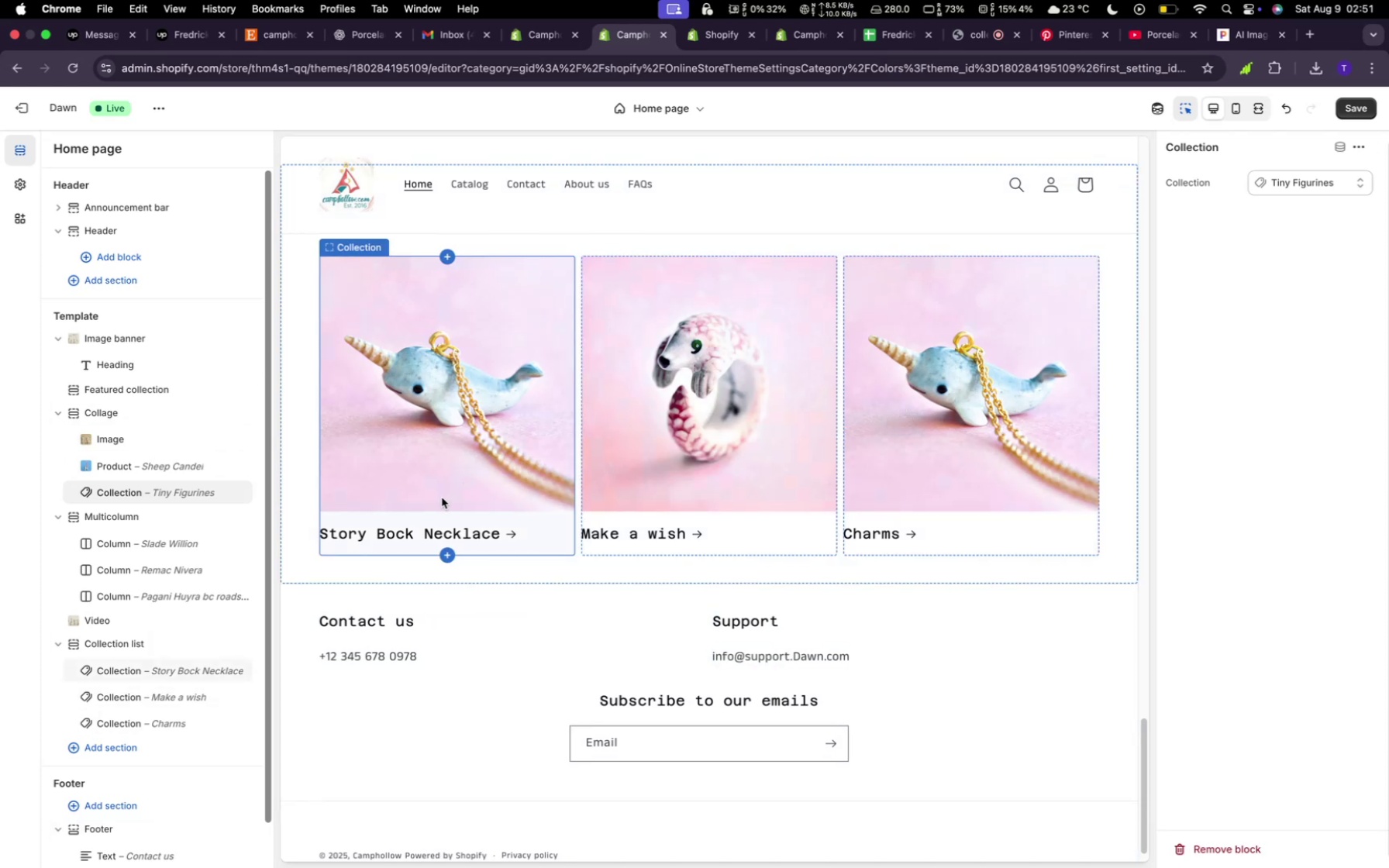 
wait(89.83)
 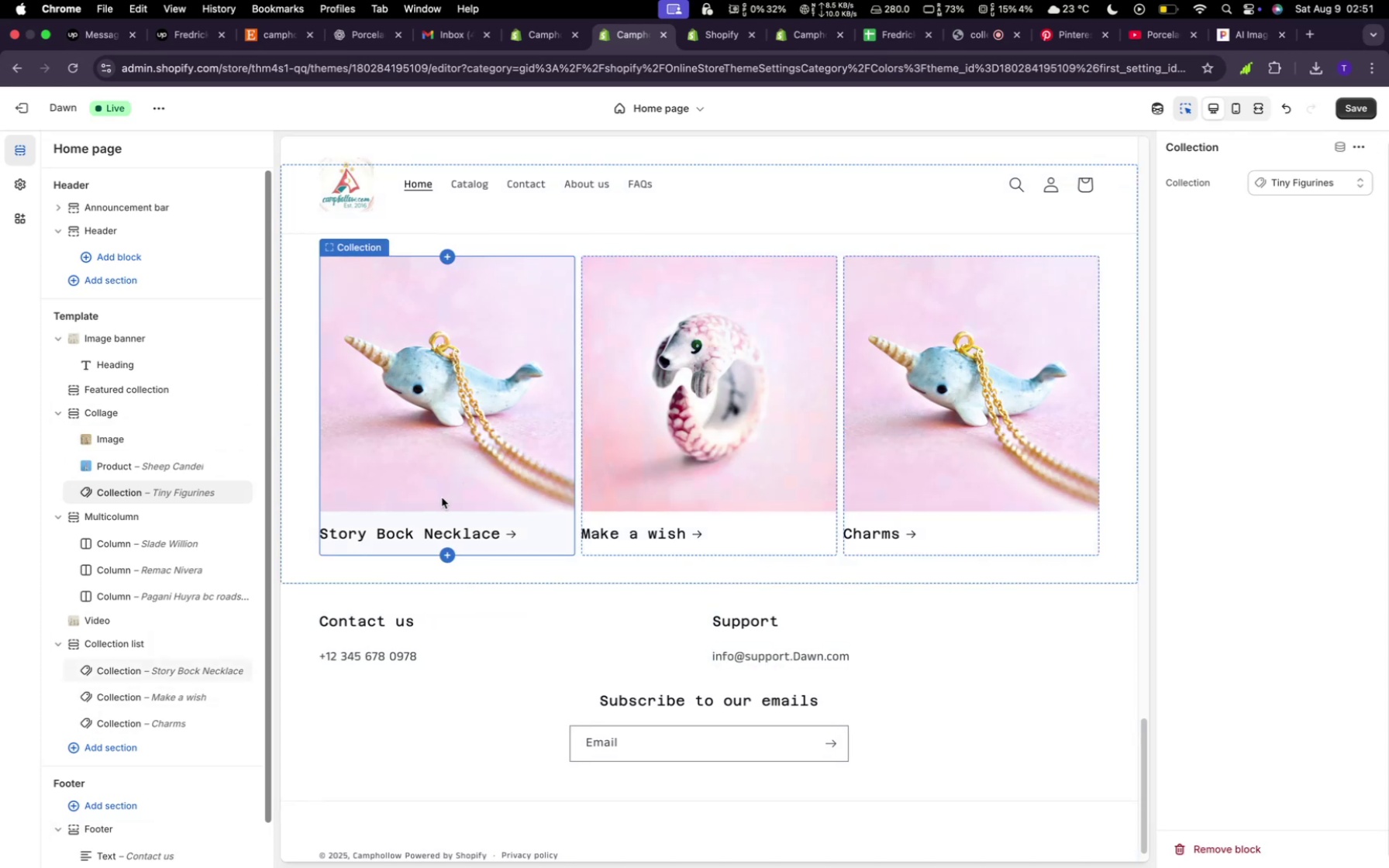 
left_click([275, 36])
 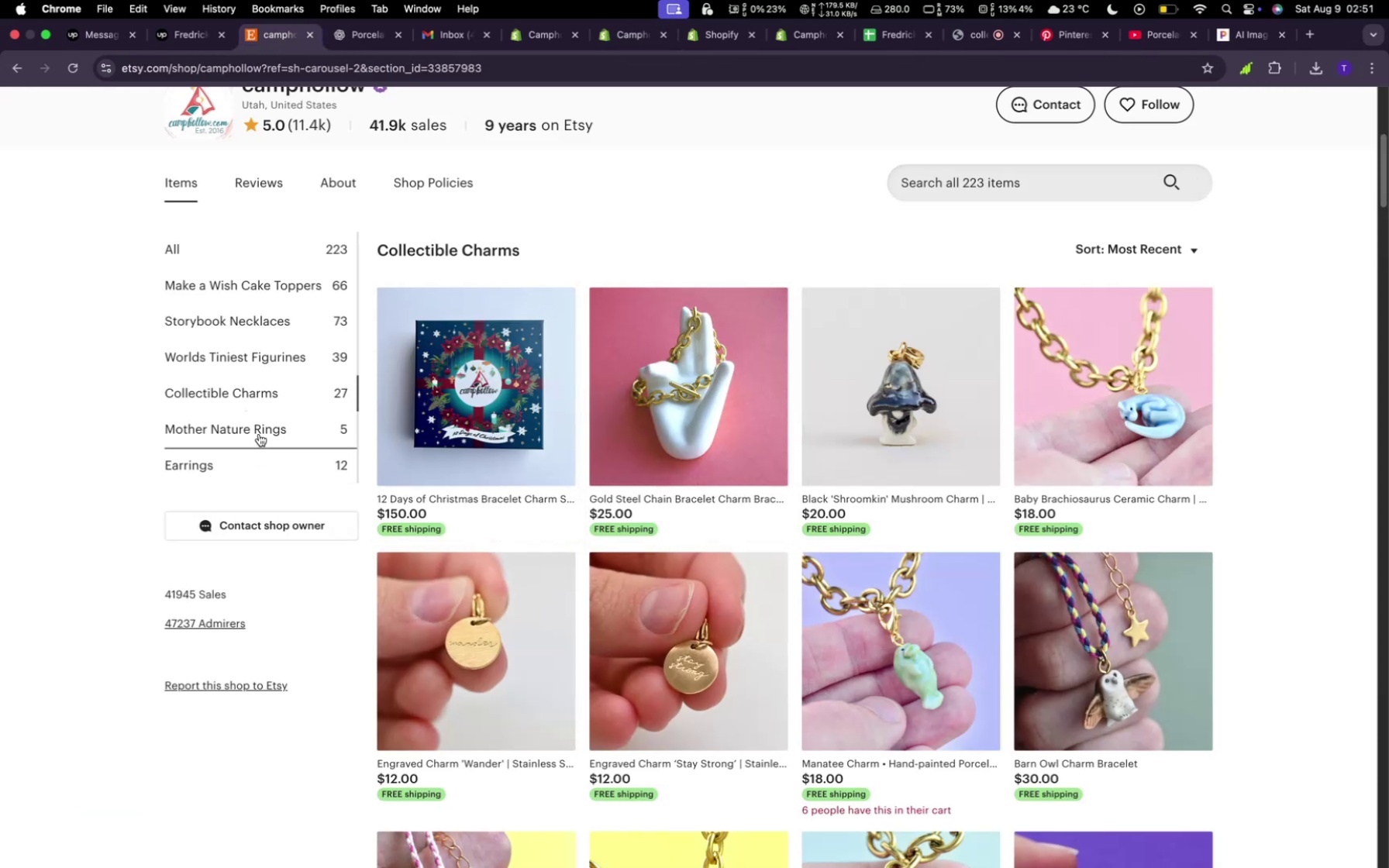 
left_click([259, 387])
 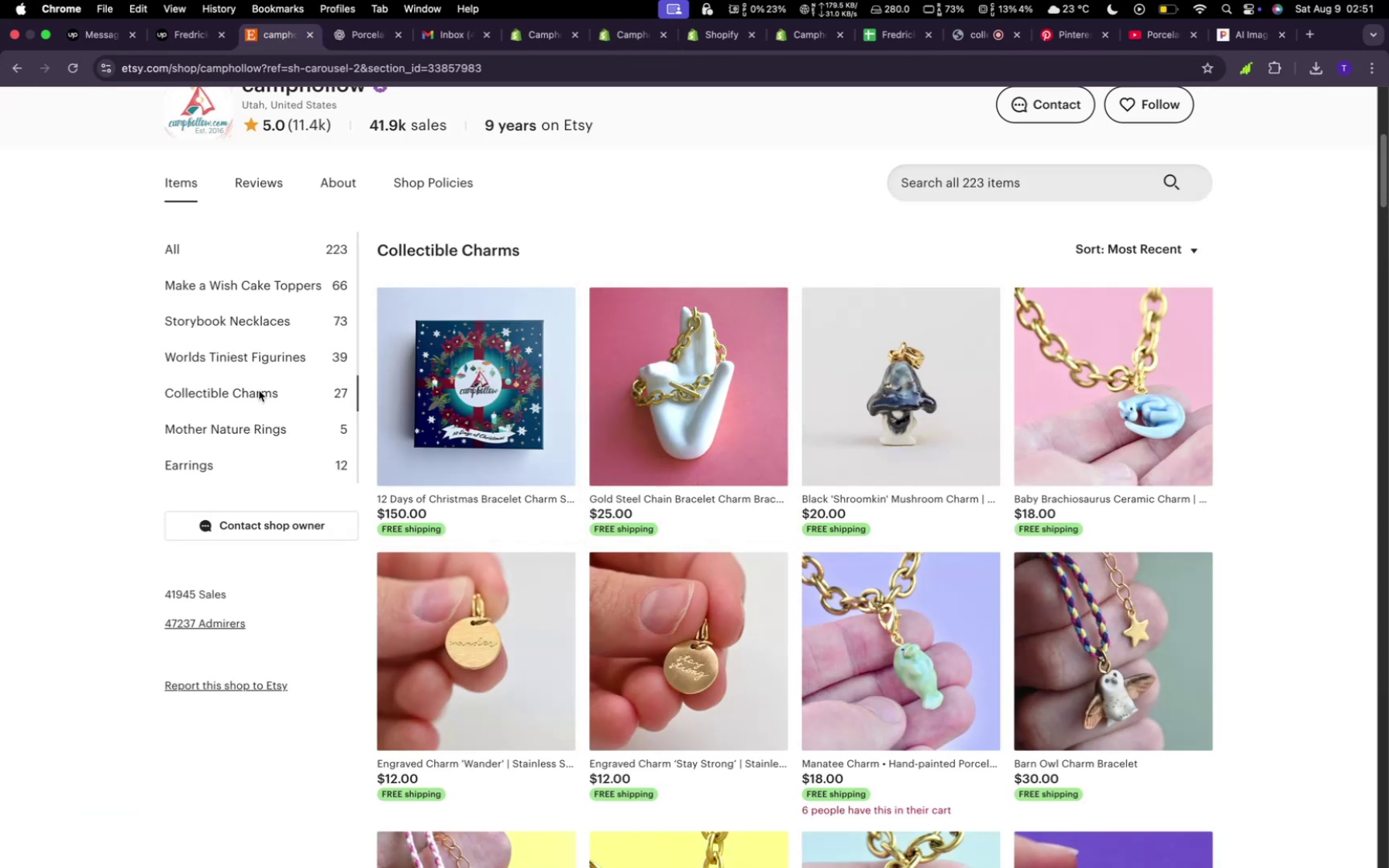 
left_click([259, 391])
 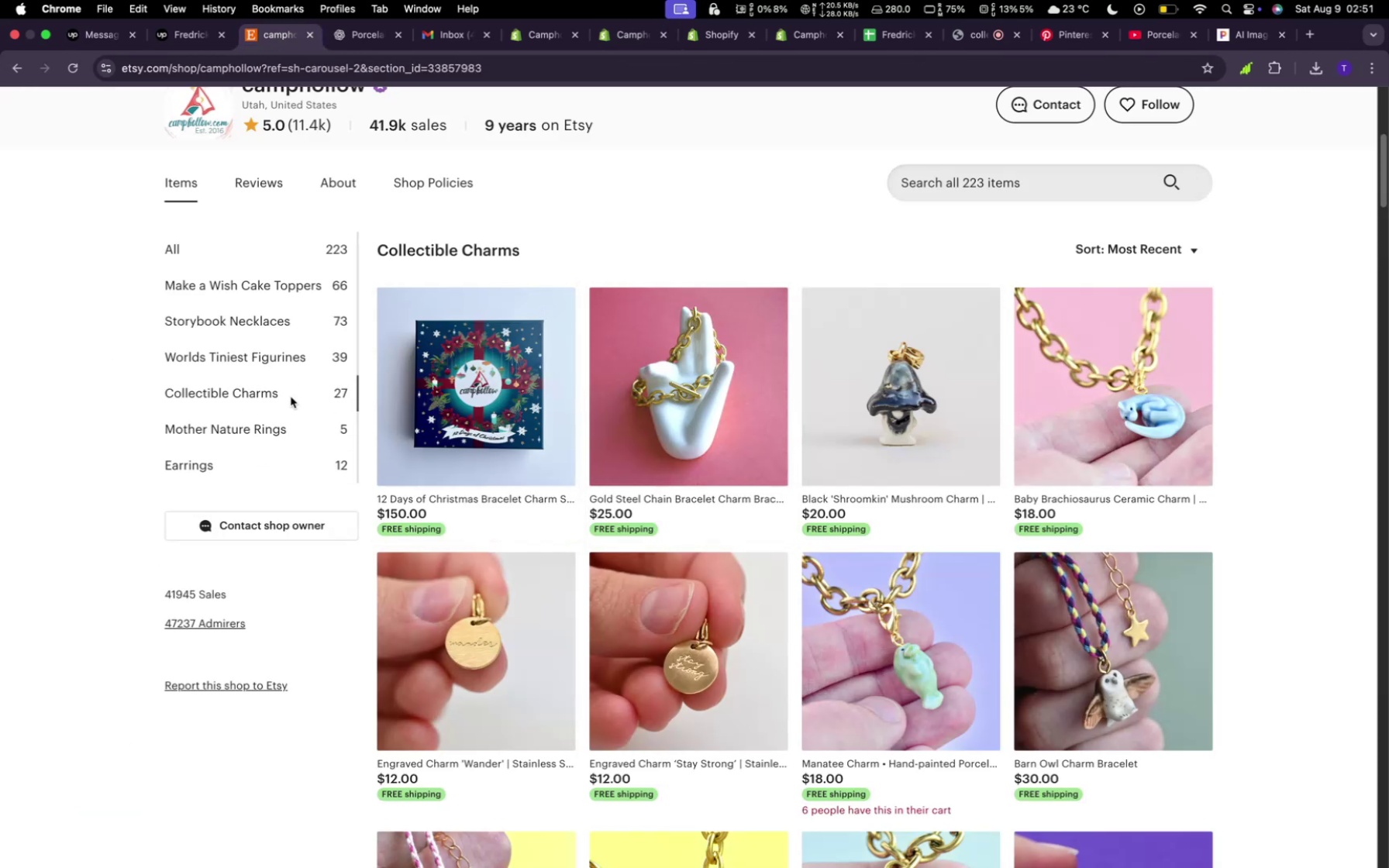 
mouse_move([594, 380])
 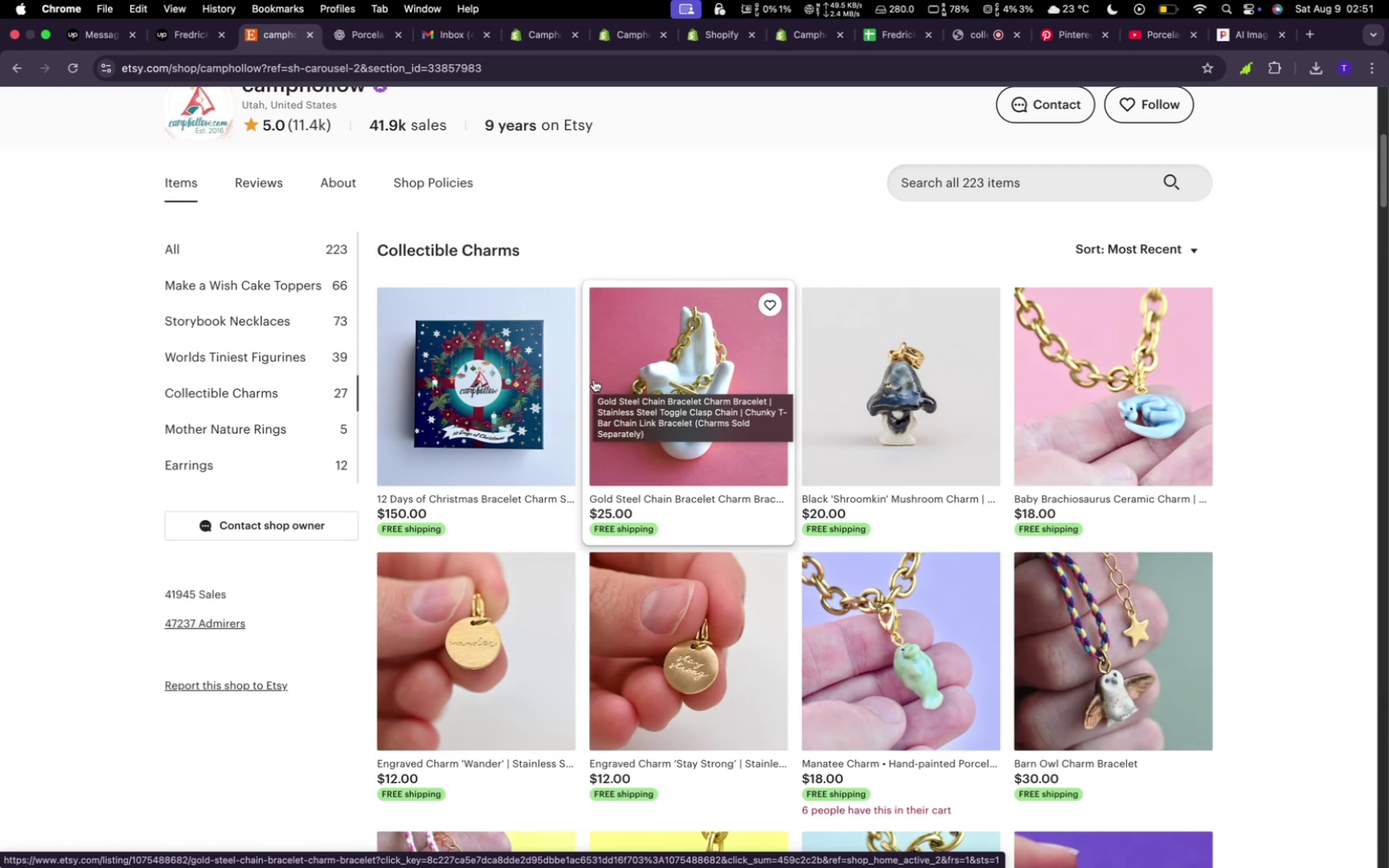 
wait(9.06)
 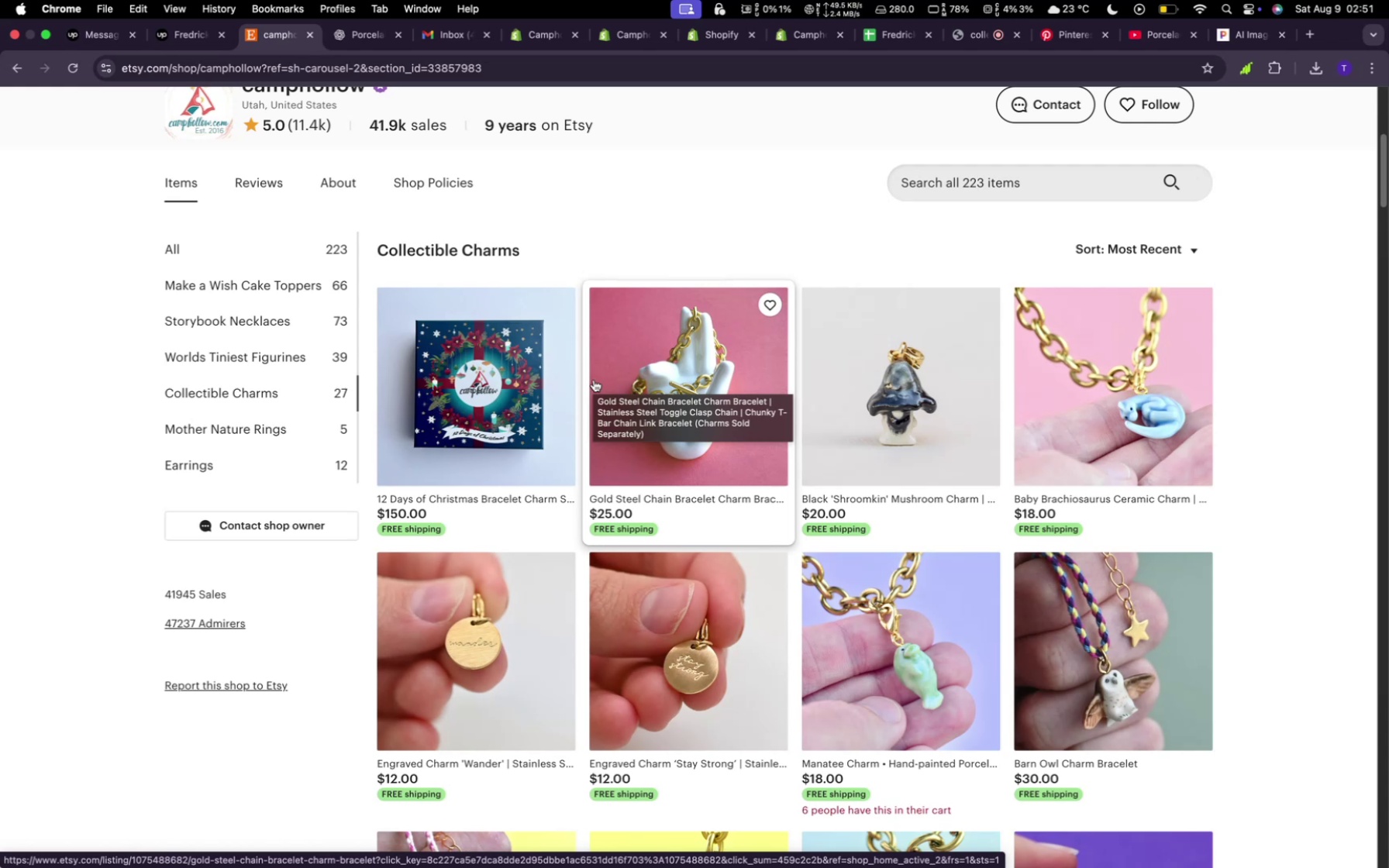 
left_click([275, 401])
 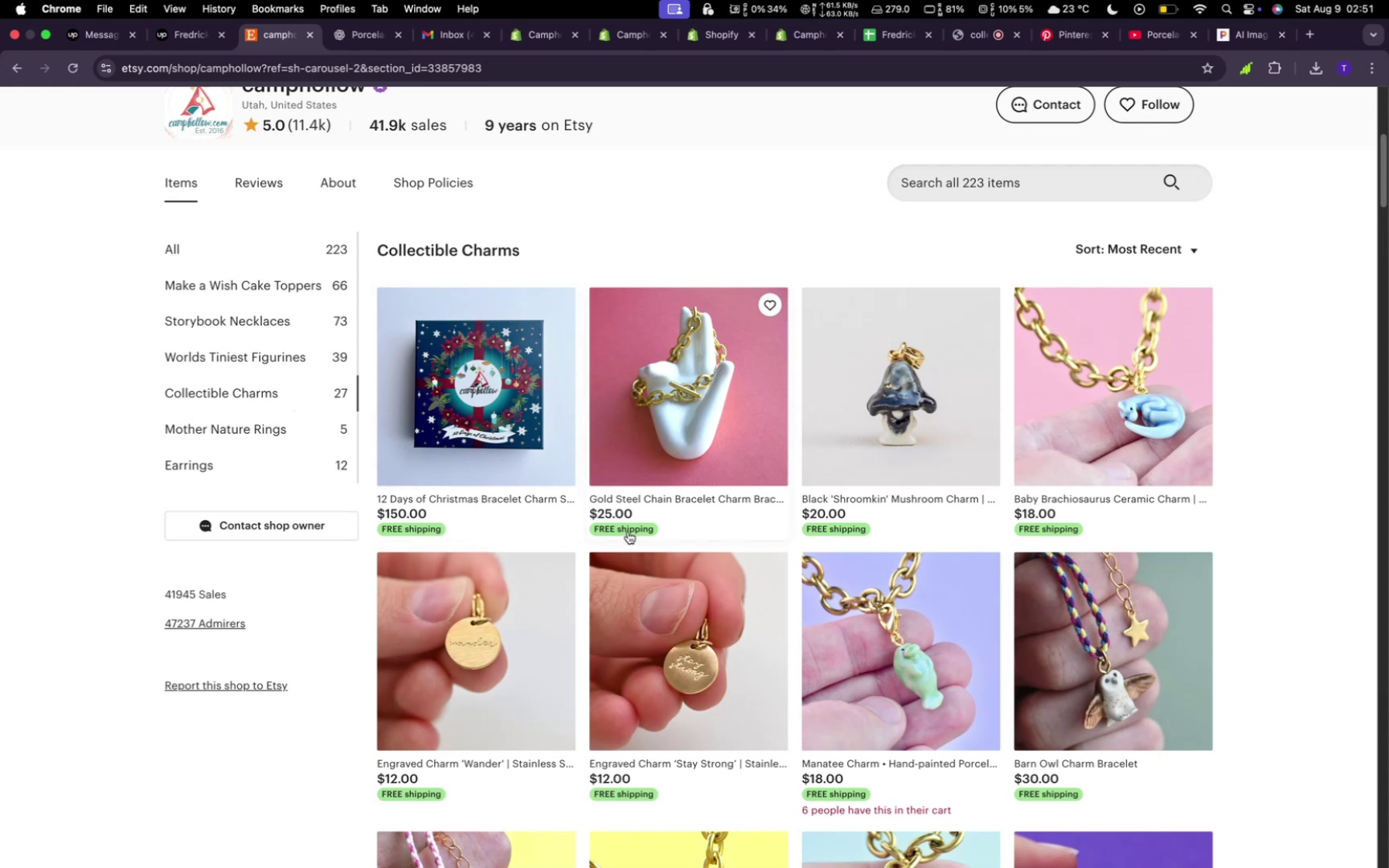 
scroll: coordinate [627, 514], scroll_direction: down, amount: 43.0
 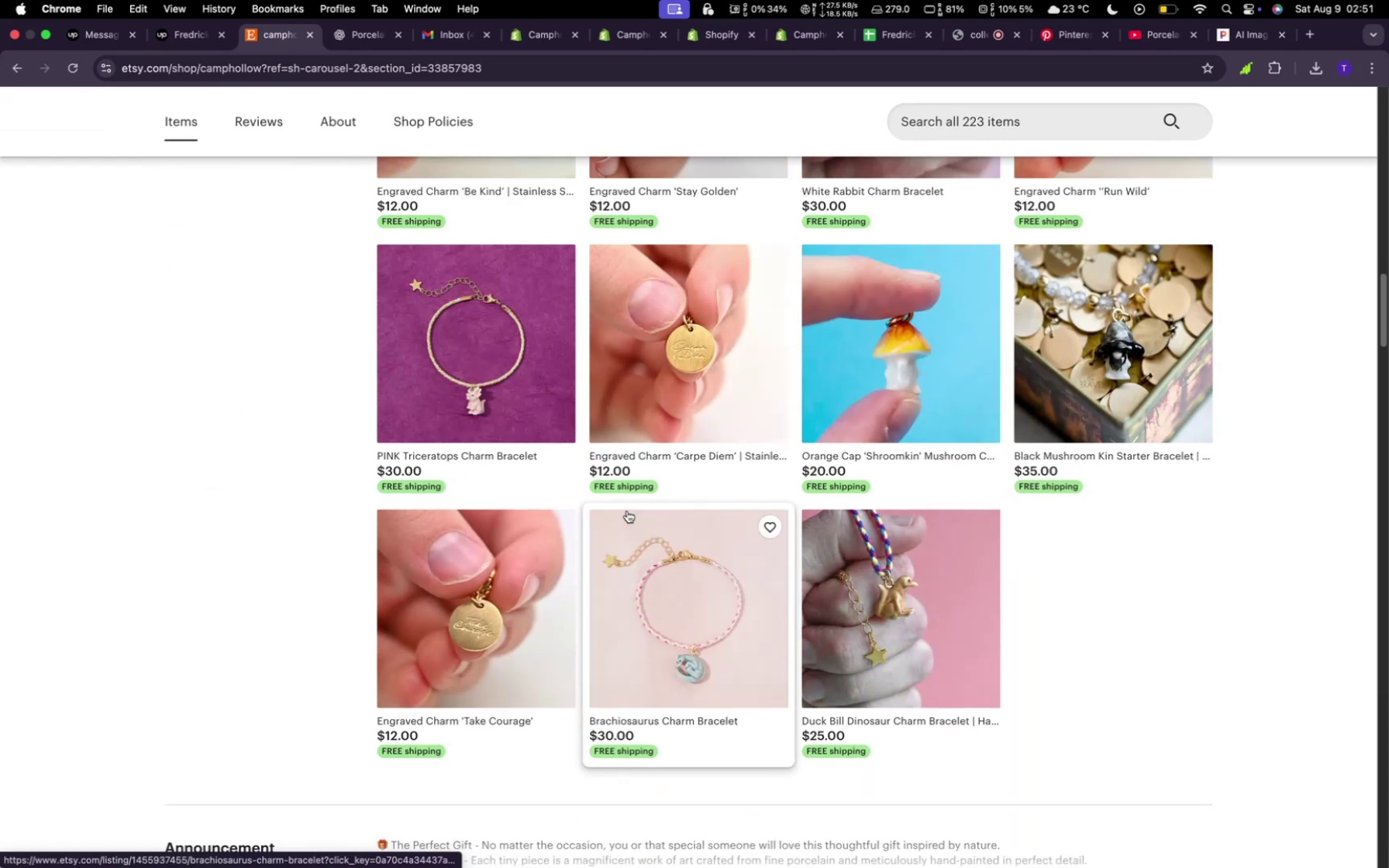 
scroll: coordinate [629, 510], scroll_direction: up, amount: 68.0
 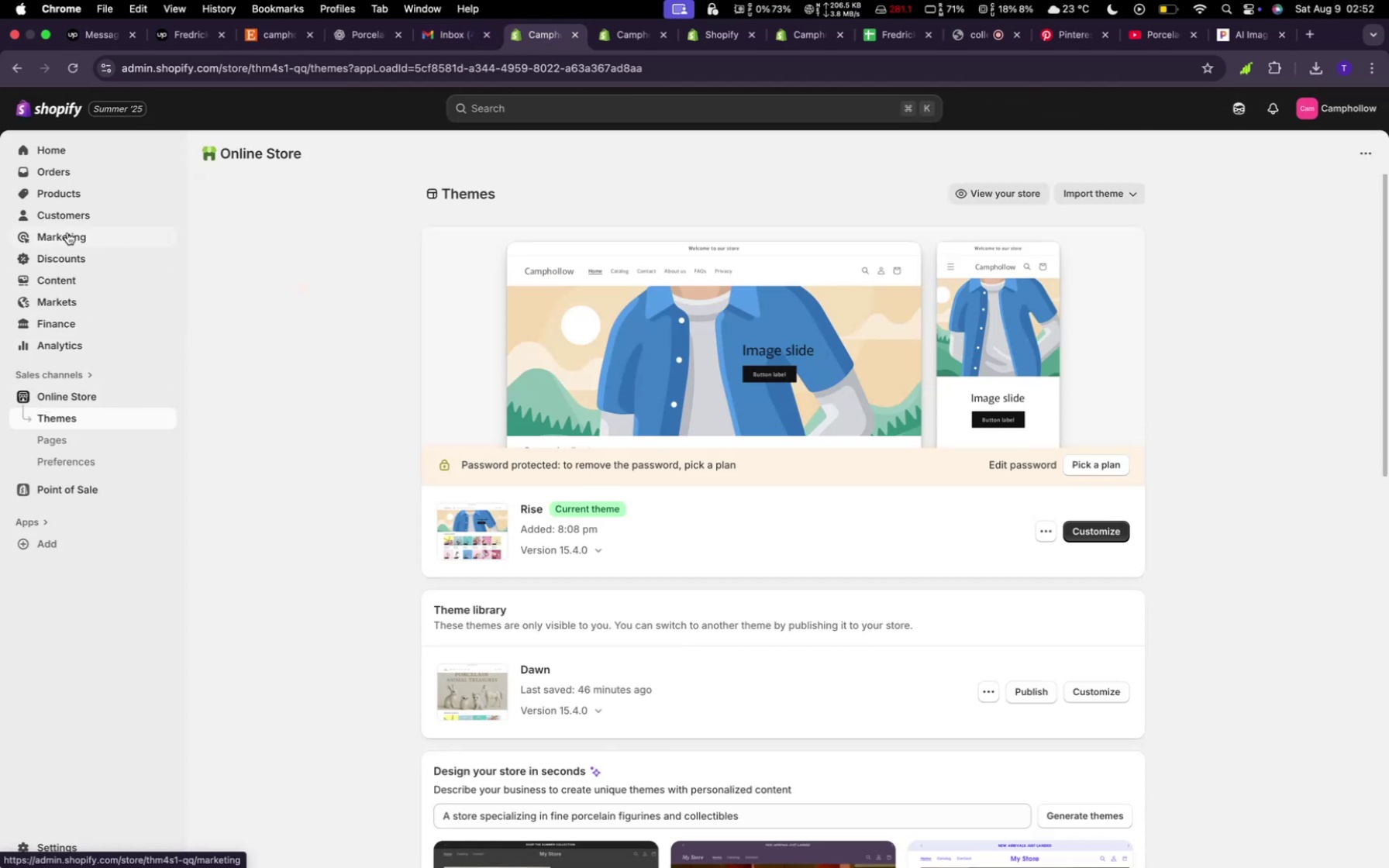 
wait(7.72)
 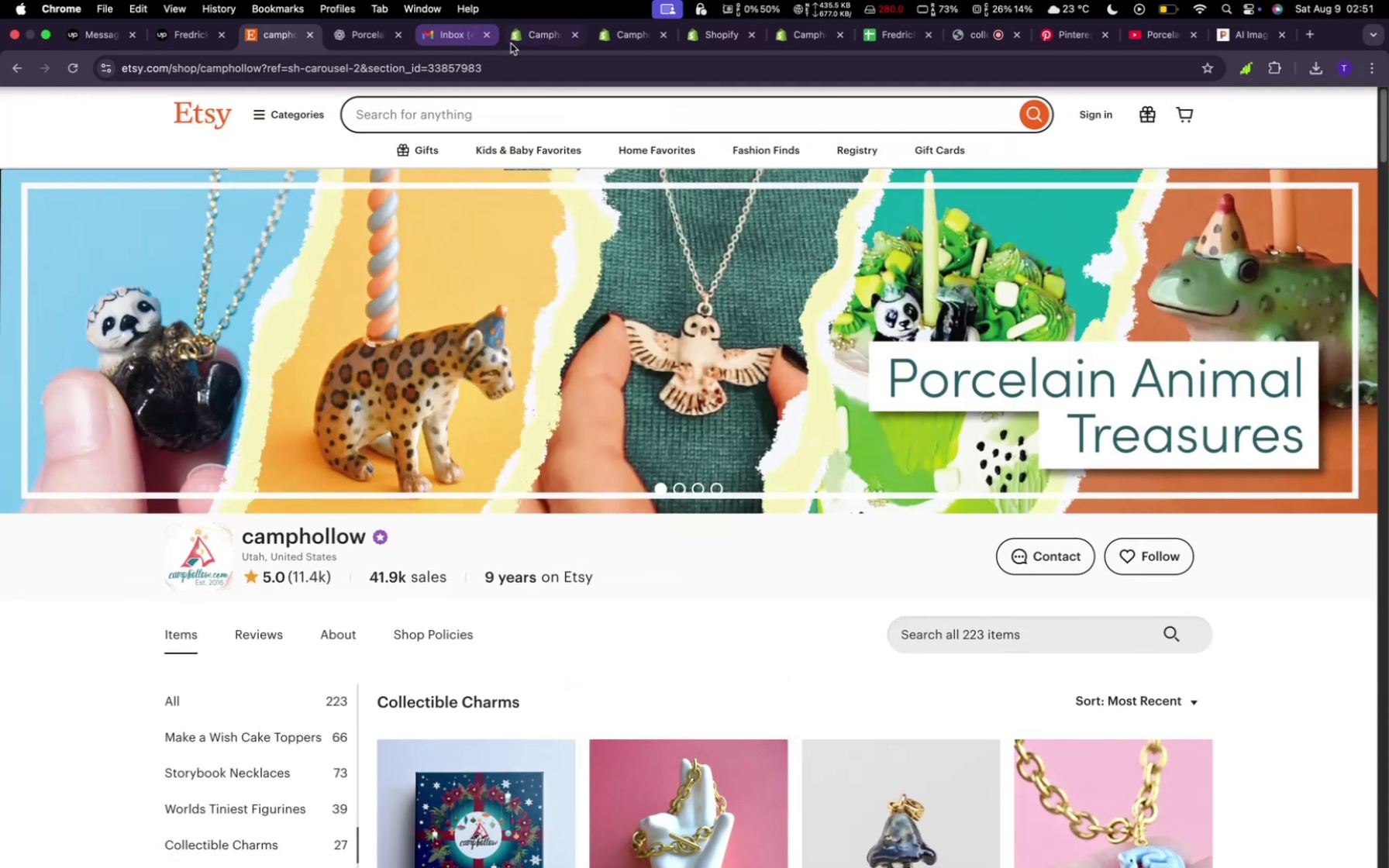 
left_click([54, 209])
 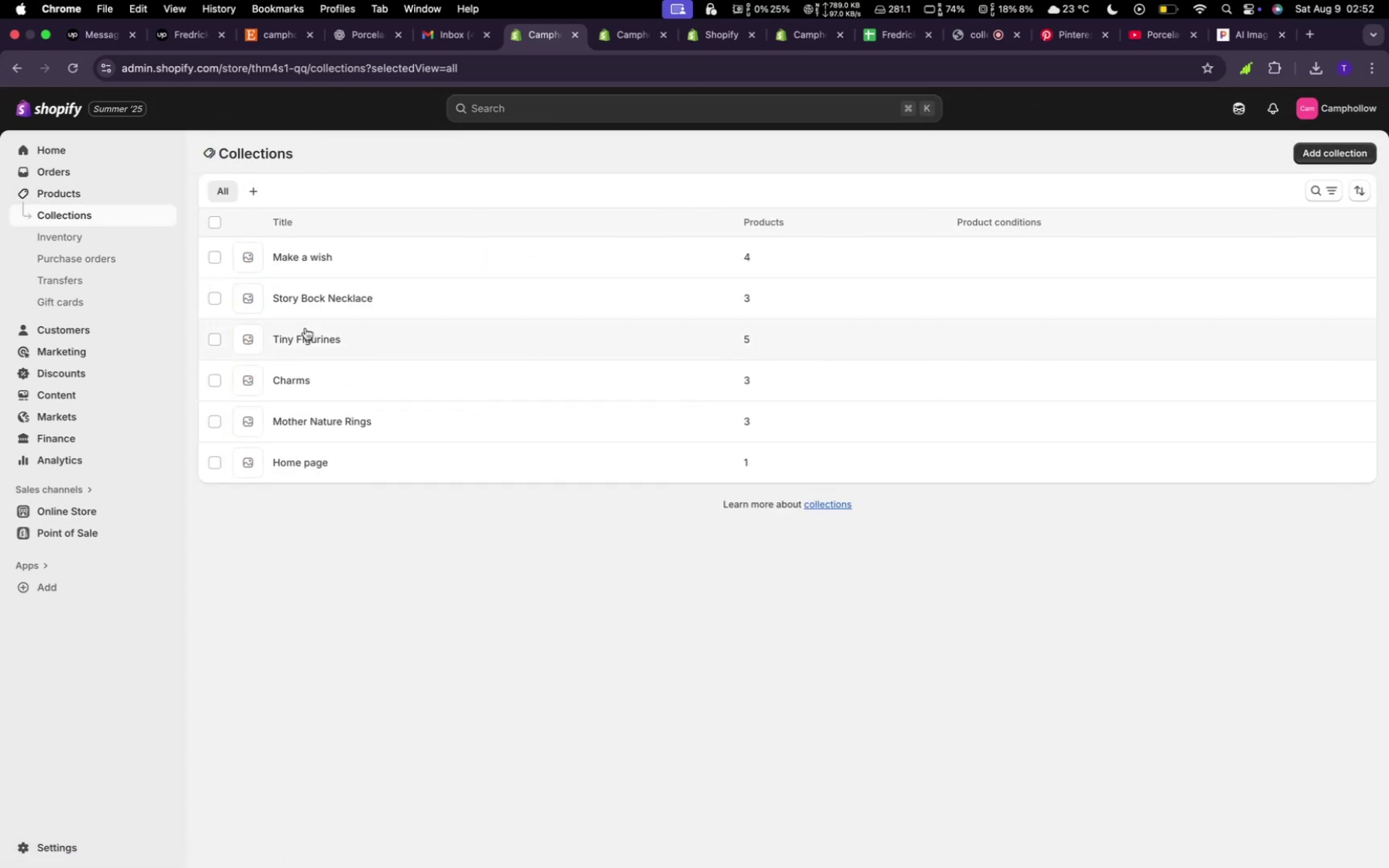 
left_click([309, 380])
 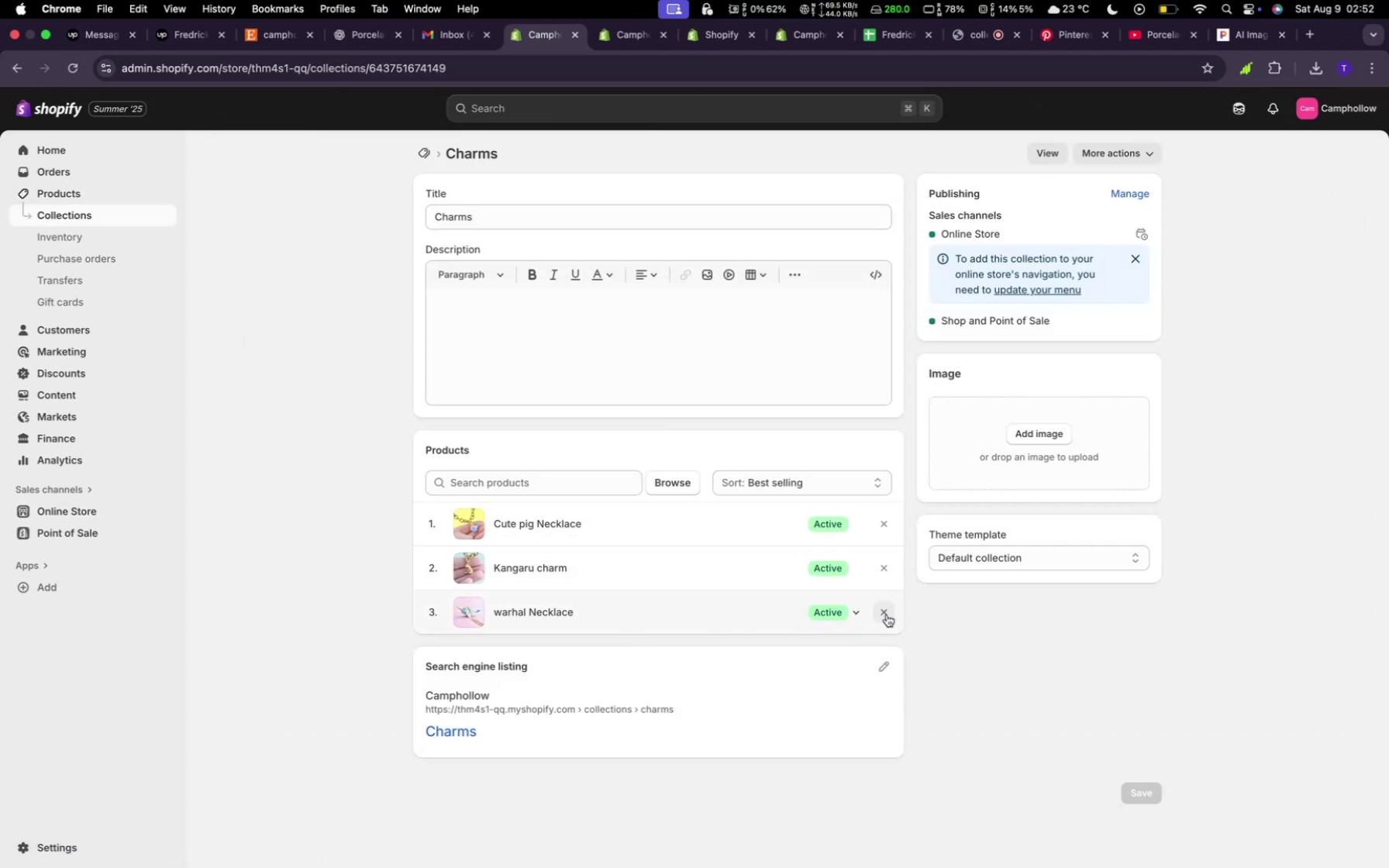 
wait(6.4)
 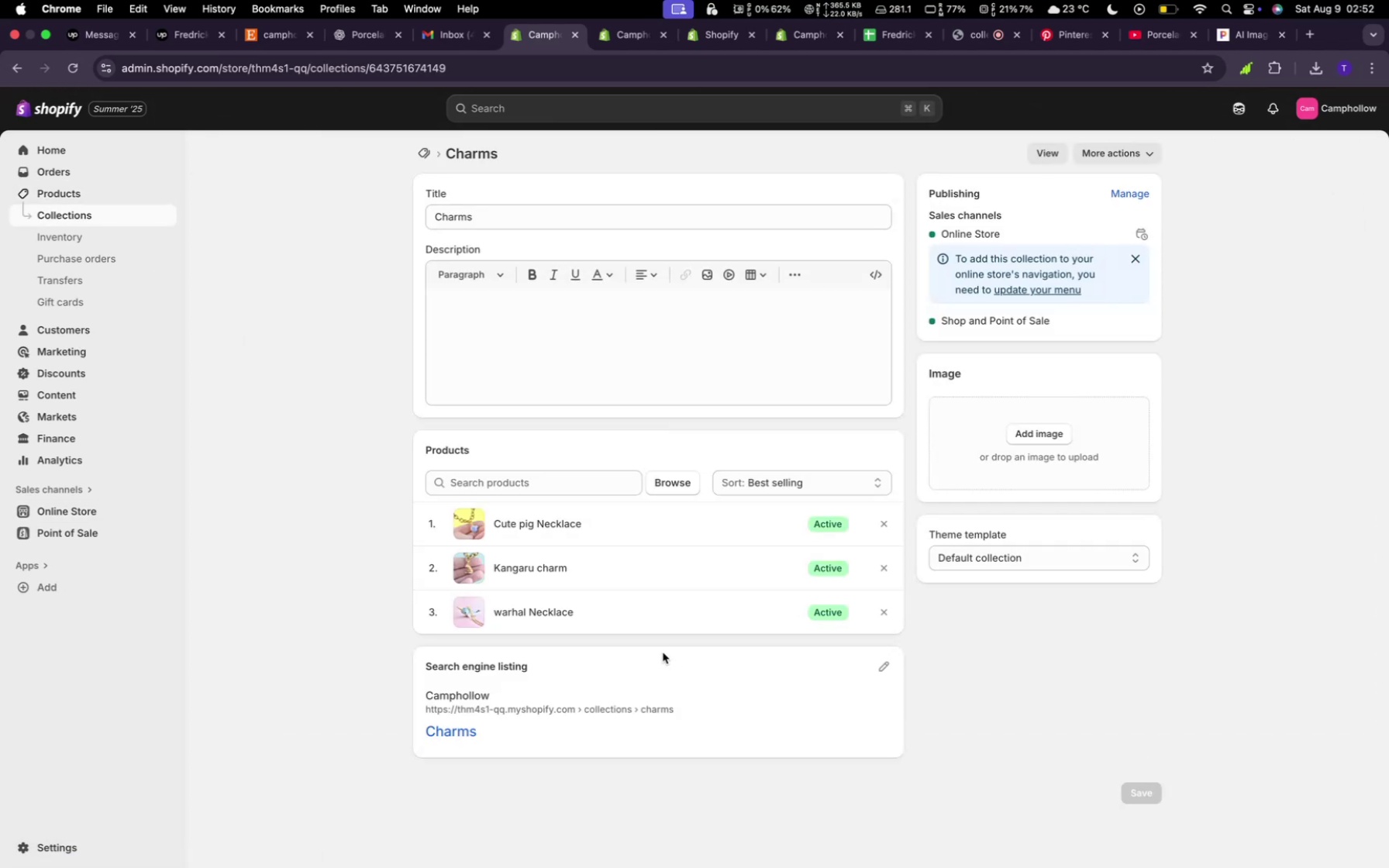 
left_click([887, 614])
 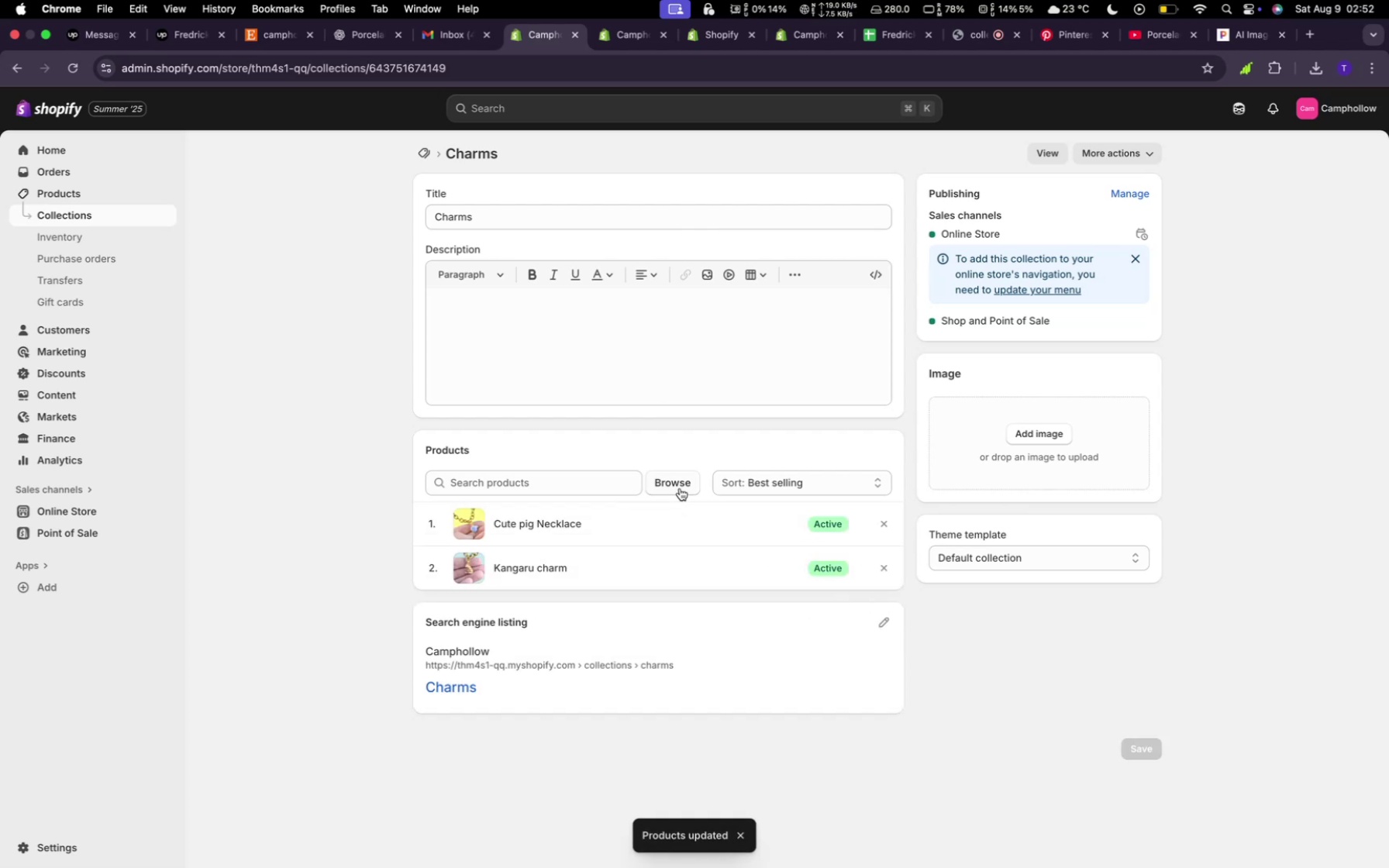 
left_click([678, 485])
 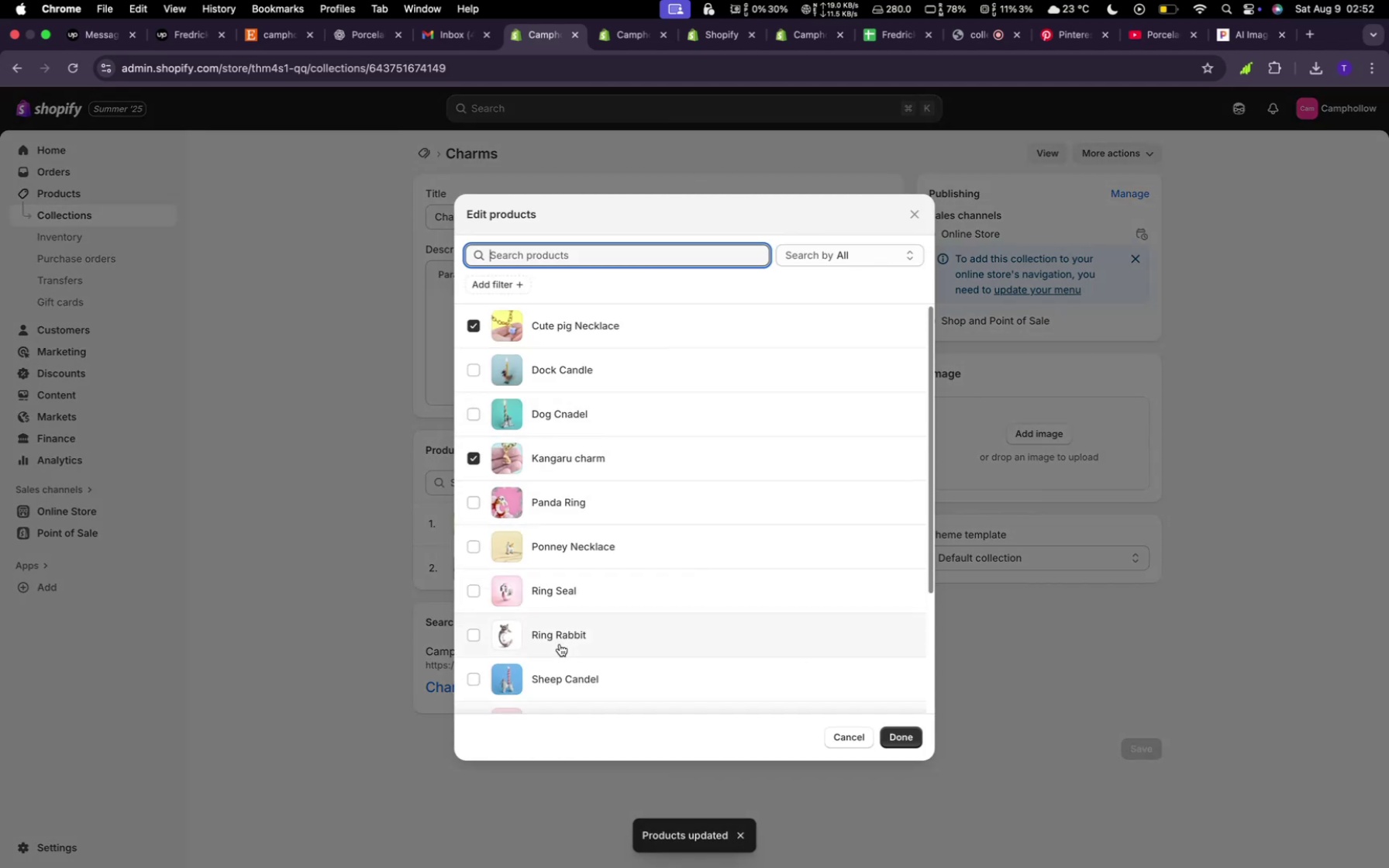 
scroll: coordinate [563, 634], scroll_direction: down, amount: 24.0
 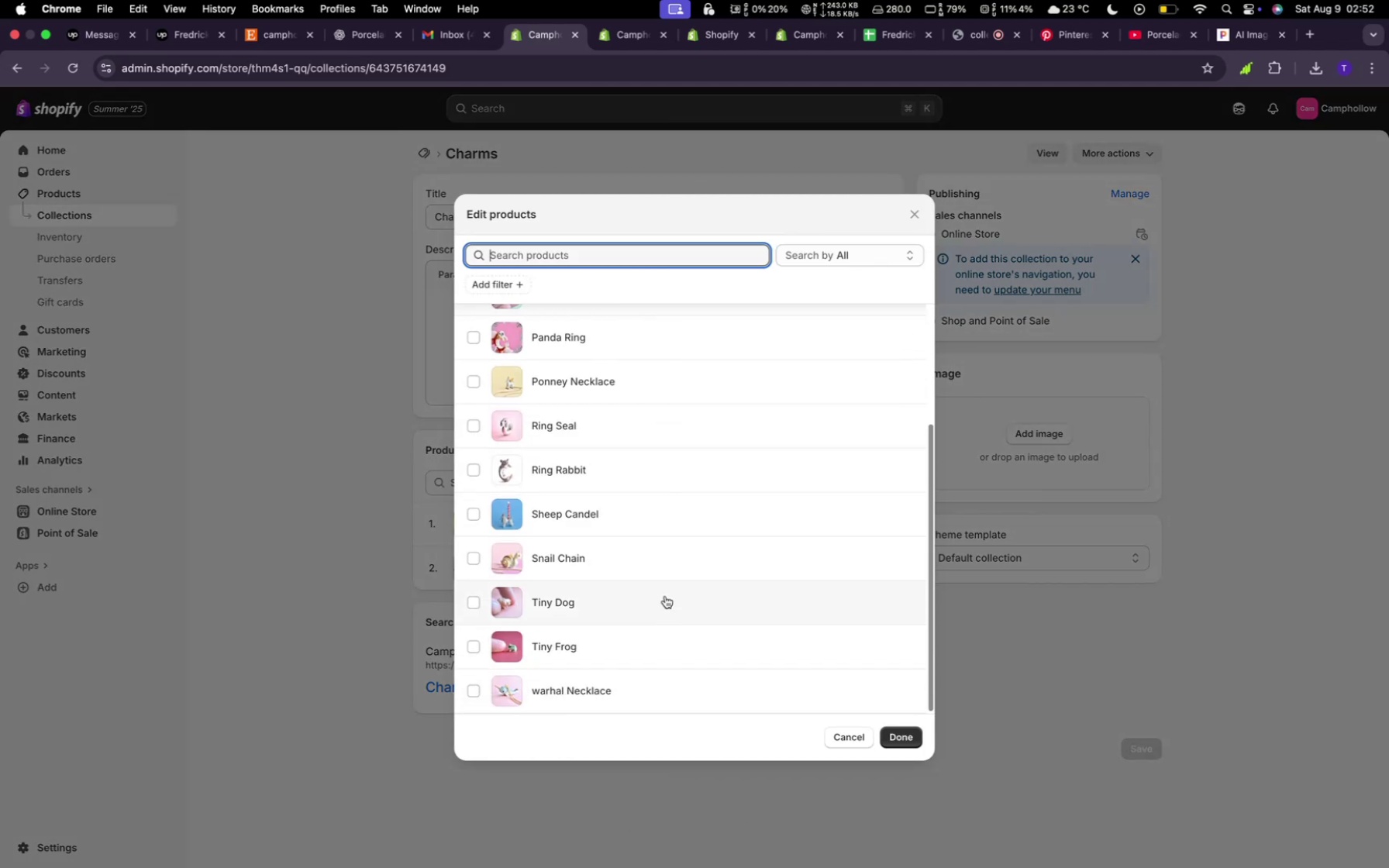 
left_click([629, 694])
 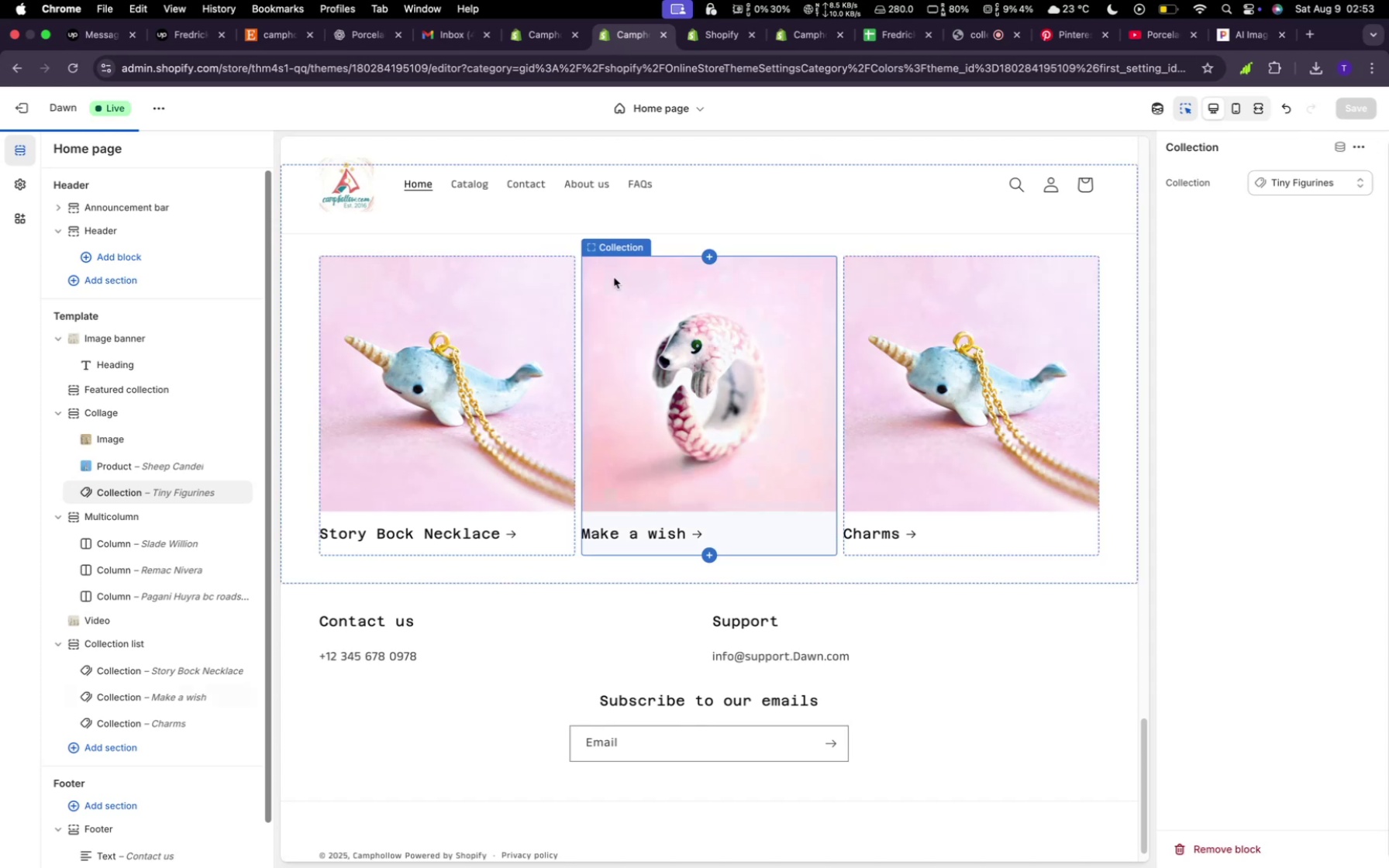 
wait(45.4)
 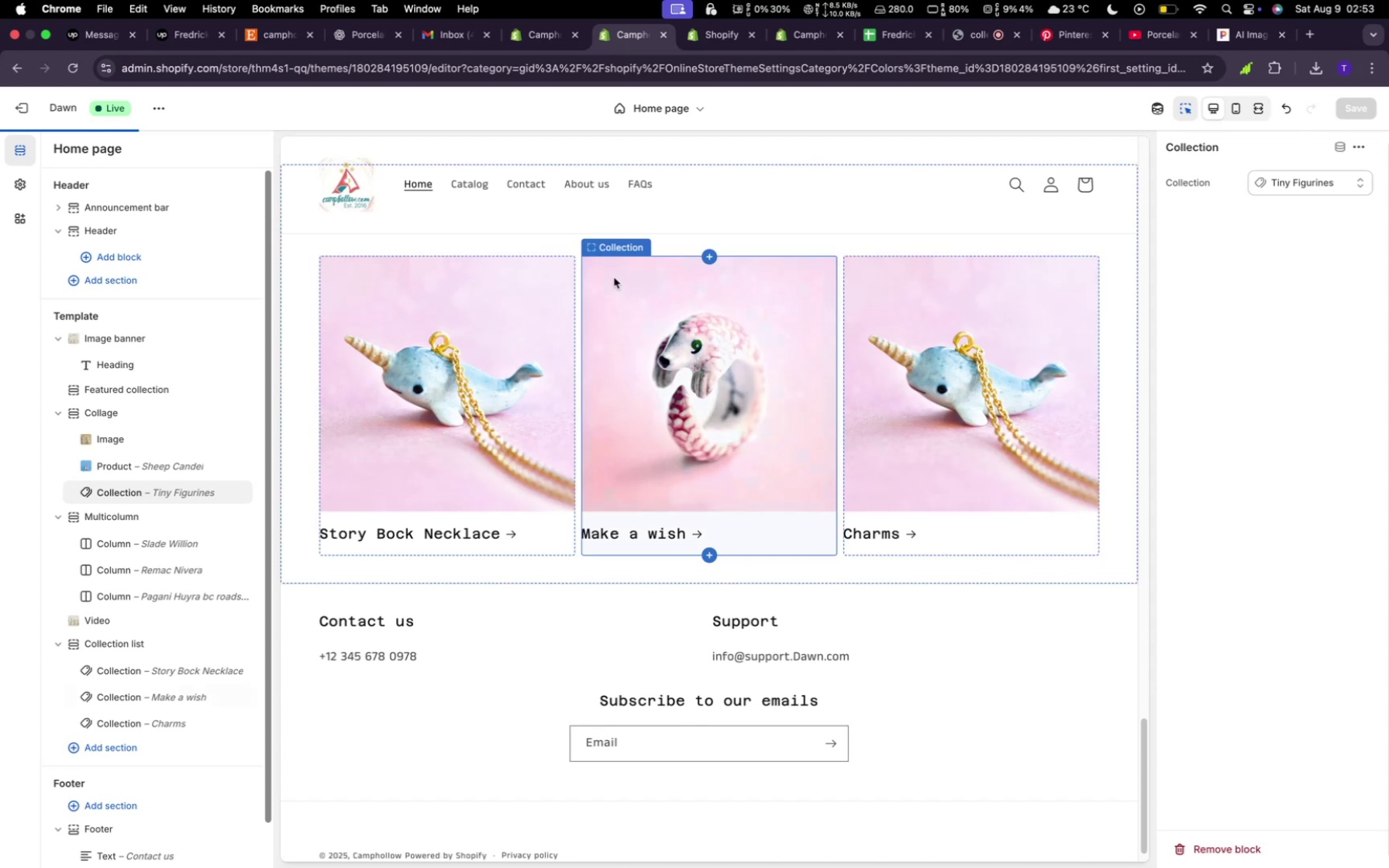 
left_click([546, 31])
 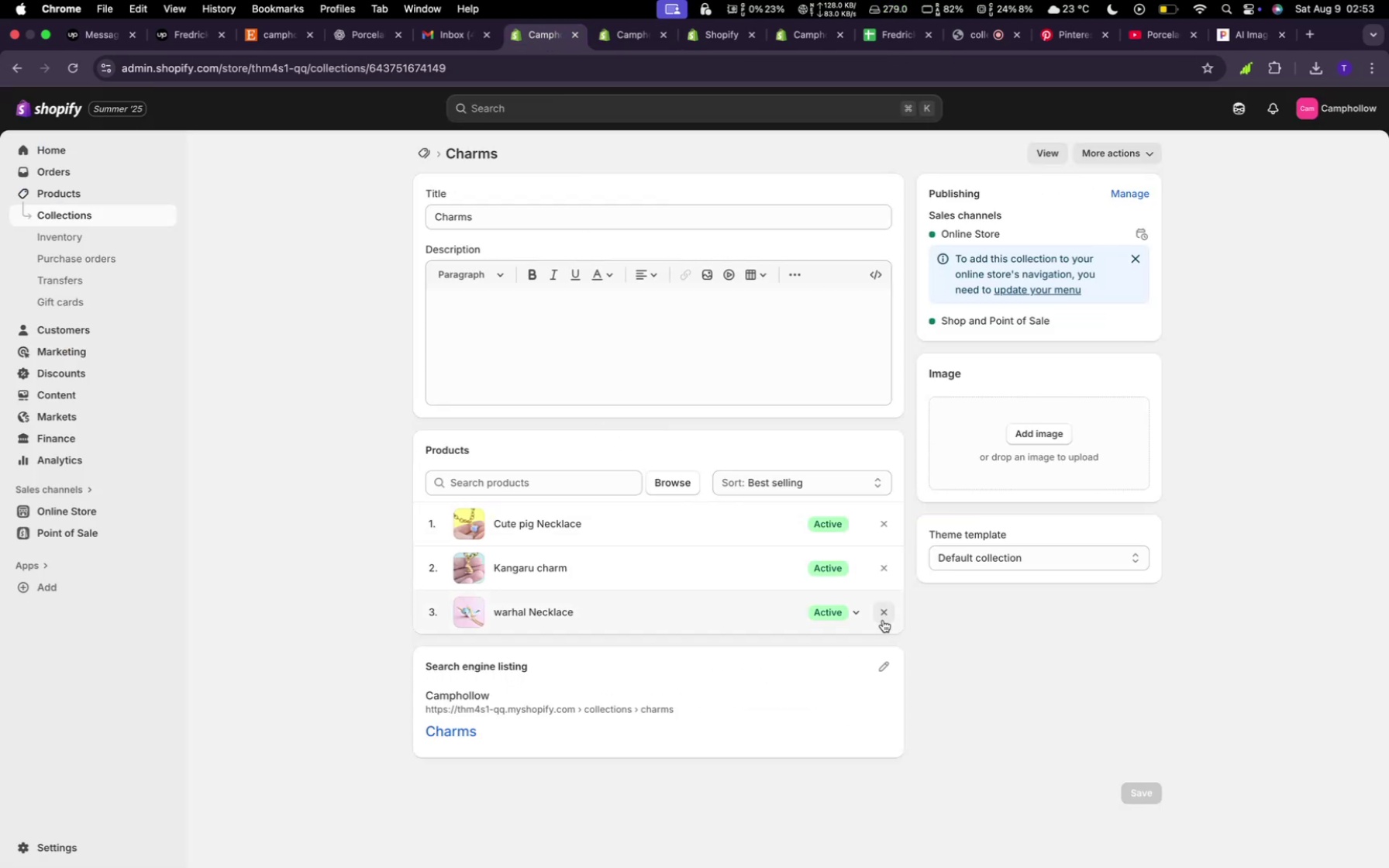 
left_click([884, 612])
 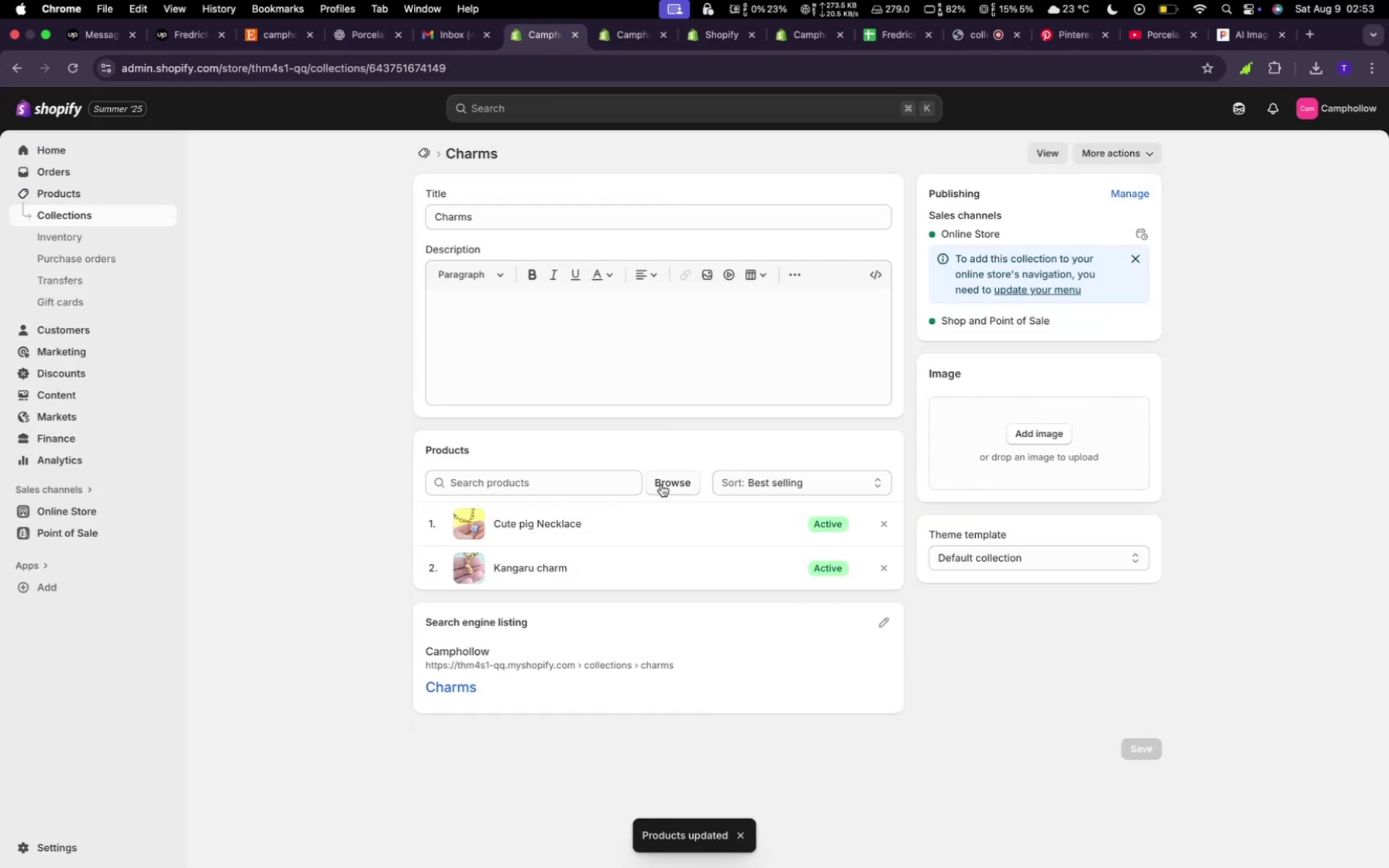 
left_click([664, 481])
 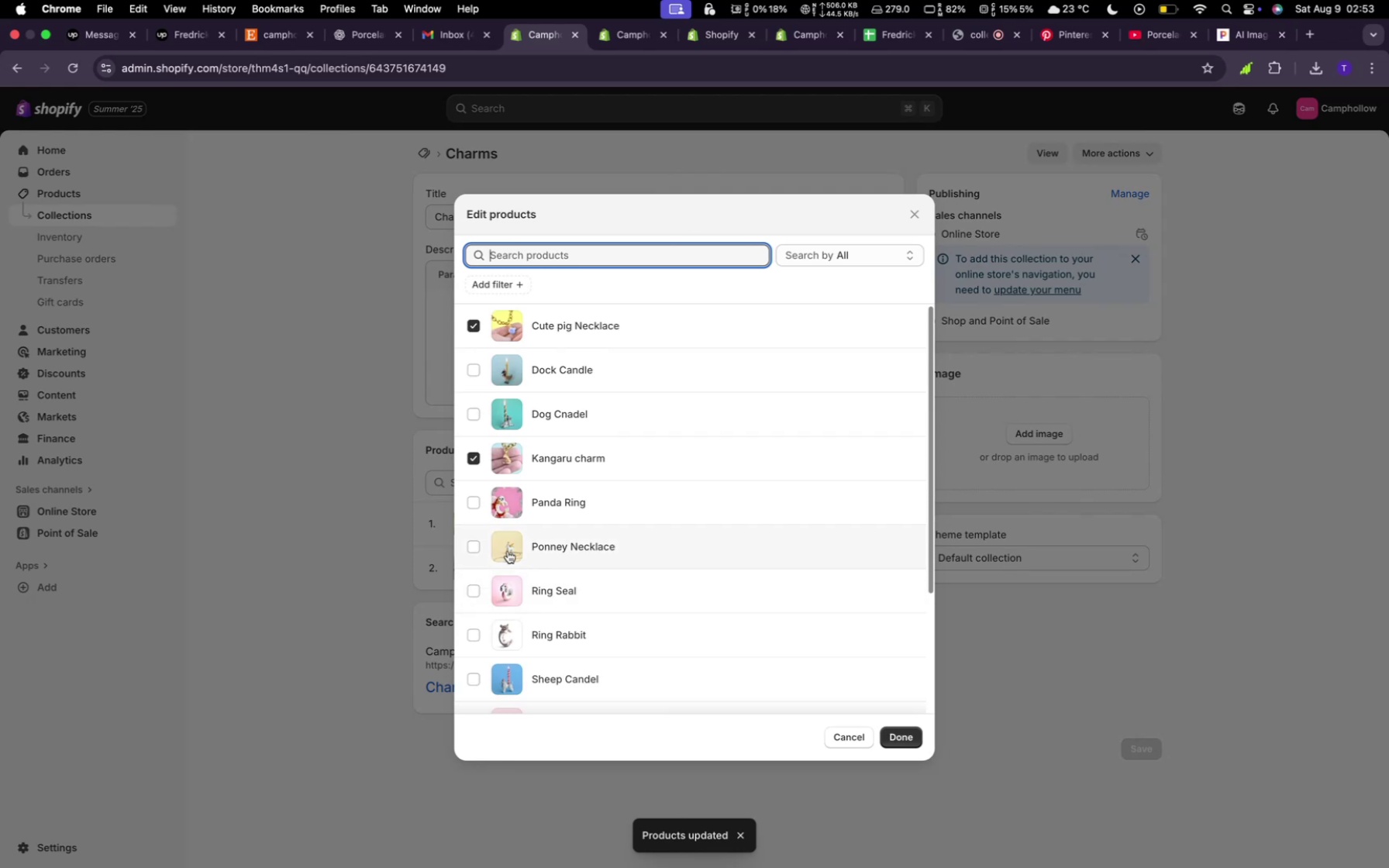 
left_click([498, 549])
 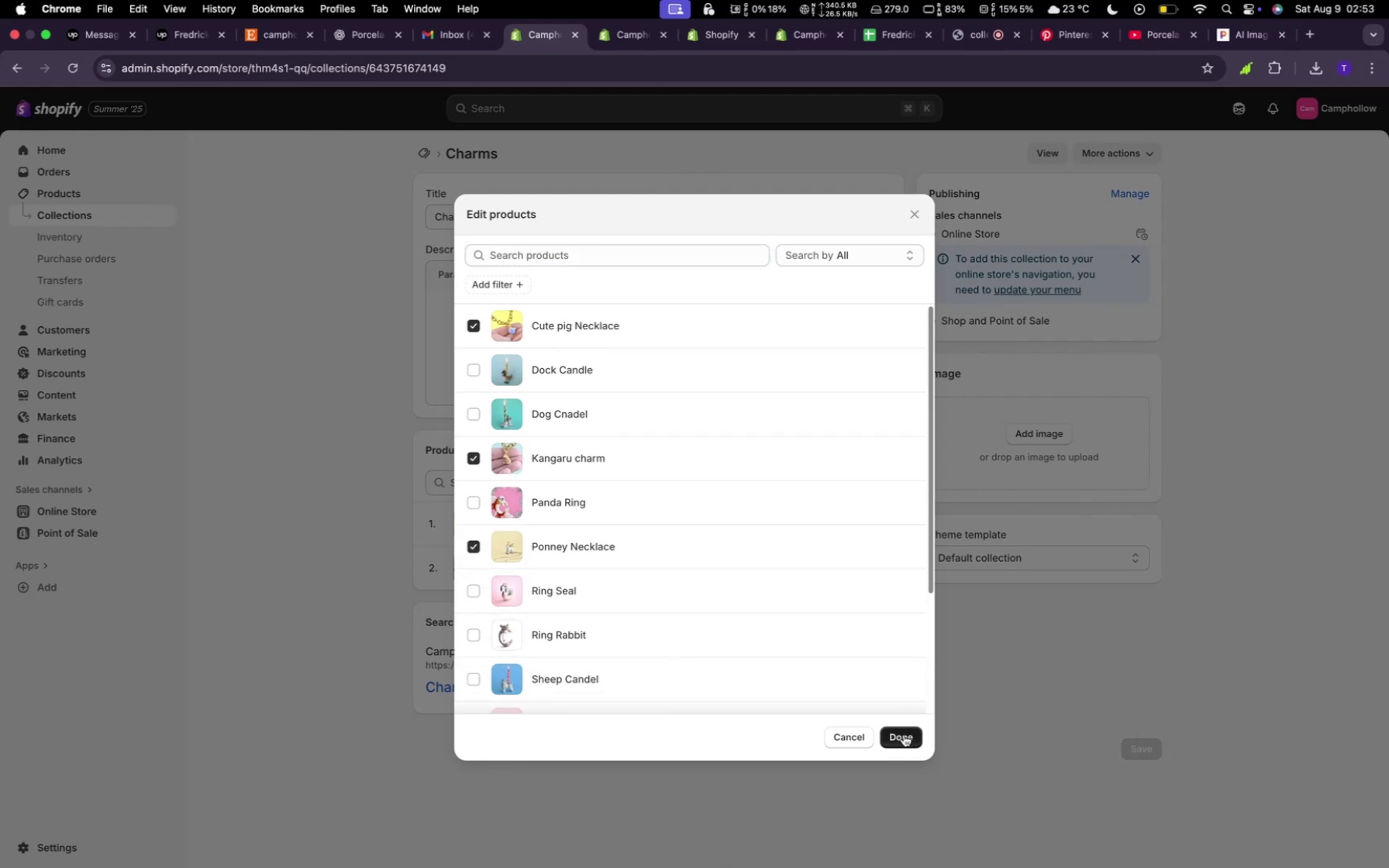 
left_click([904, 735])
 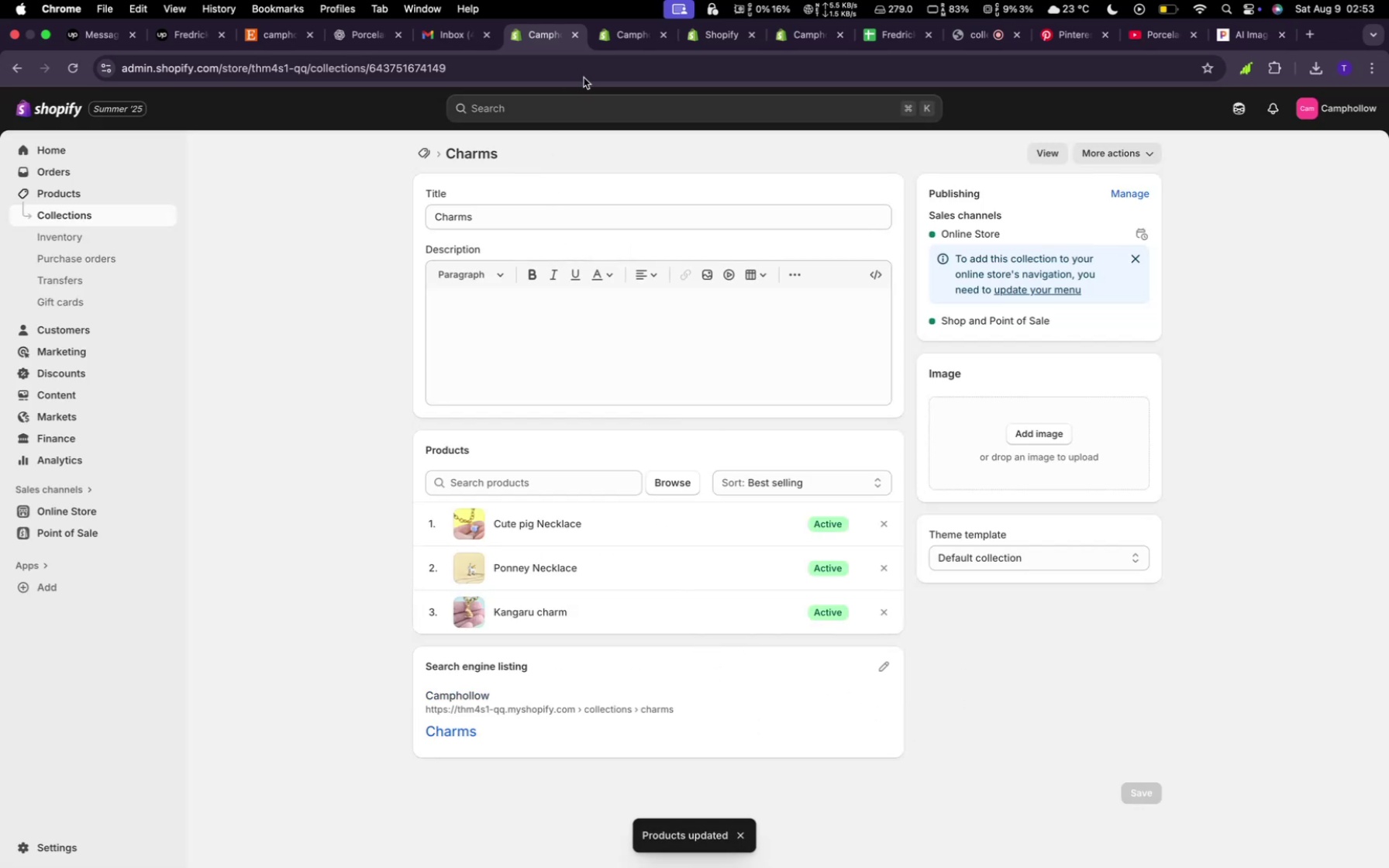 
left_click([615, 44])
 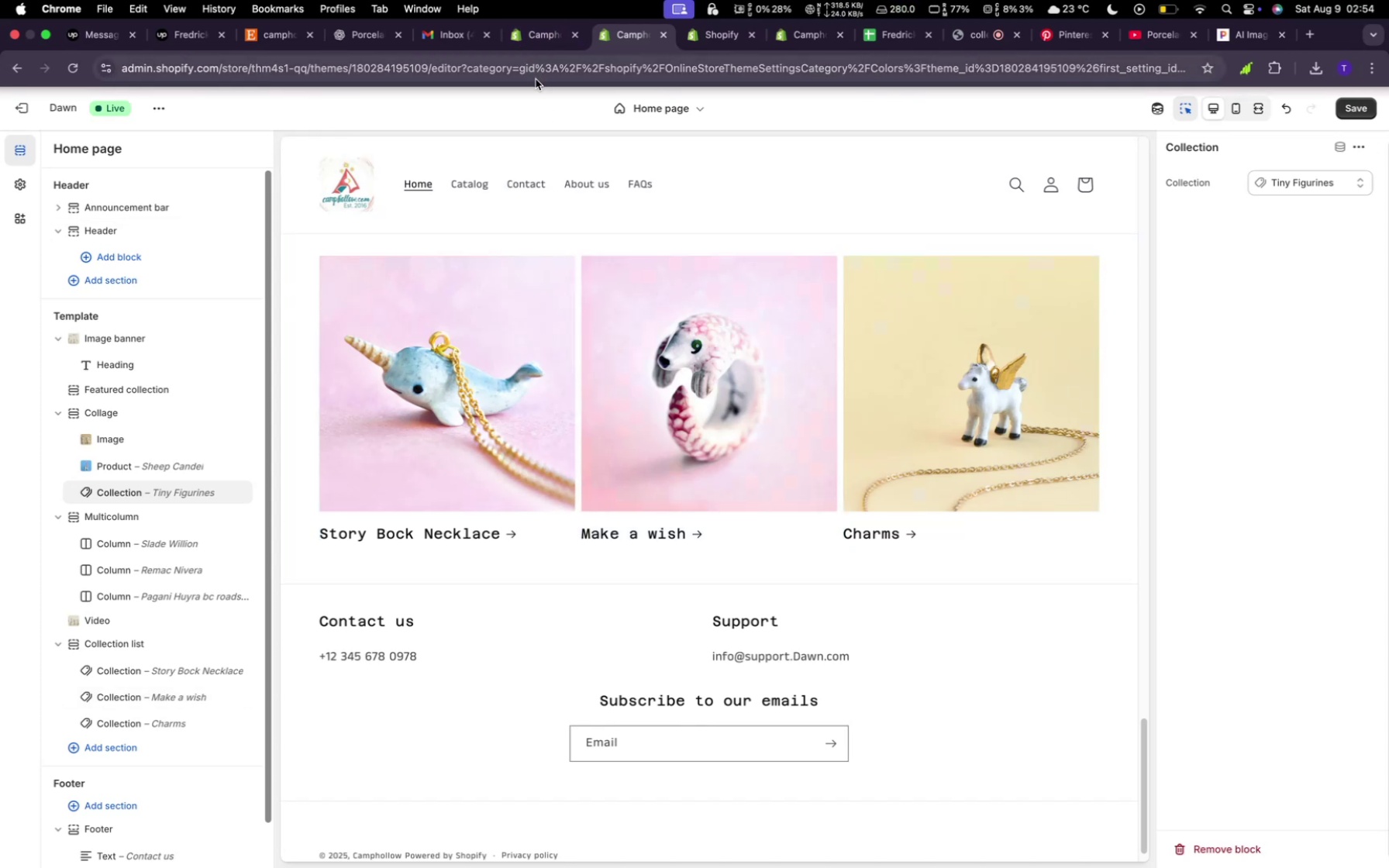 
wait(87.0)
 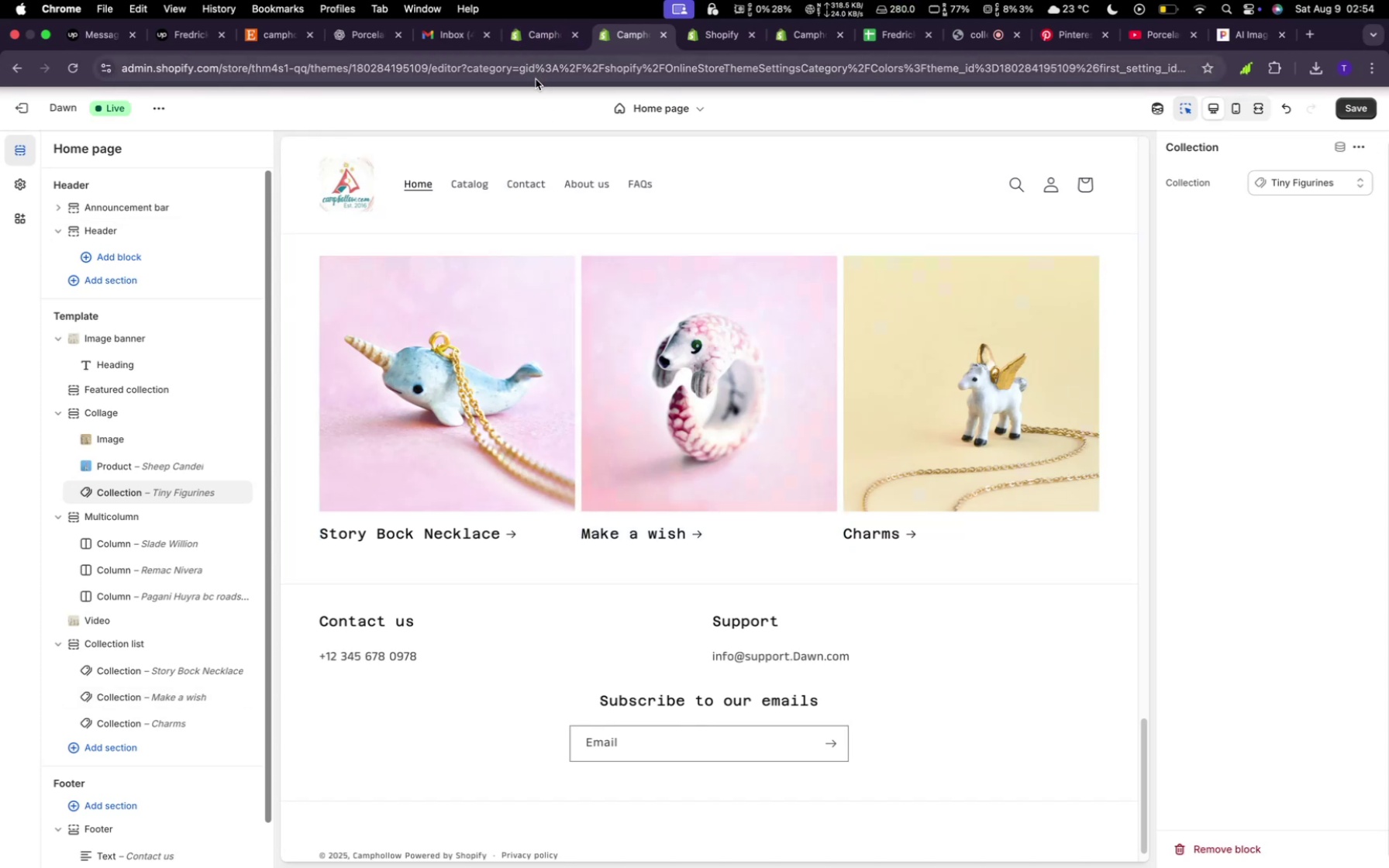 
scroll: coordinate [576, 470], scroll_direction: down, amount: 18.0
 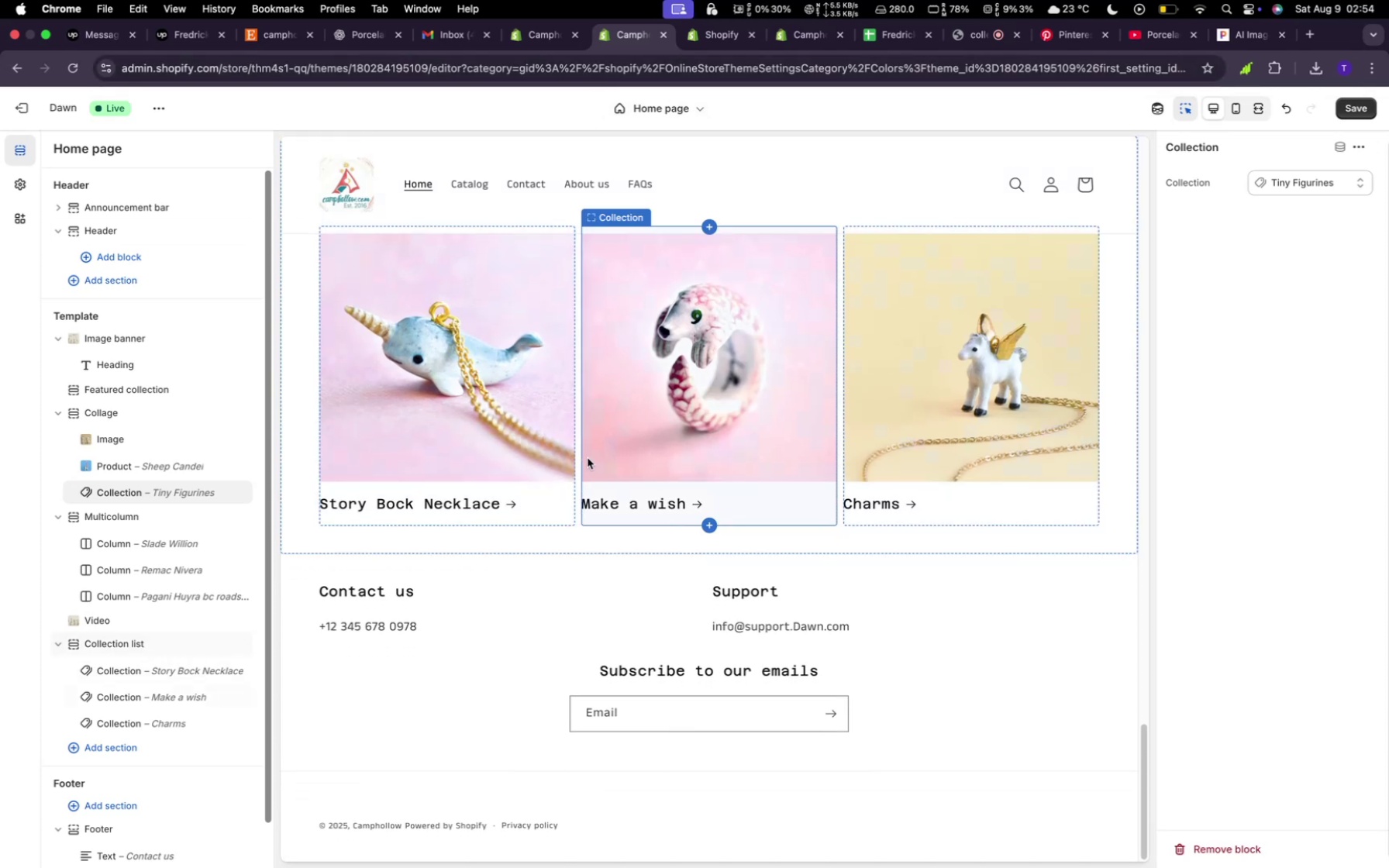 
scroll: coordinate [589, 456], scroll_direction: up, amount: 41.0
 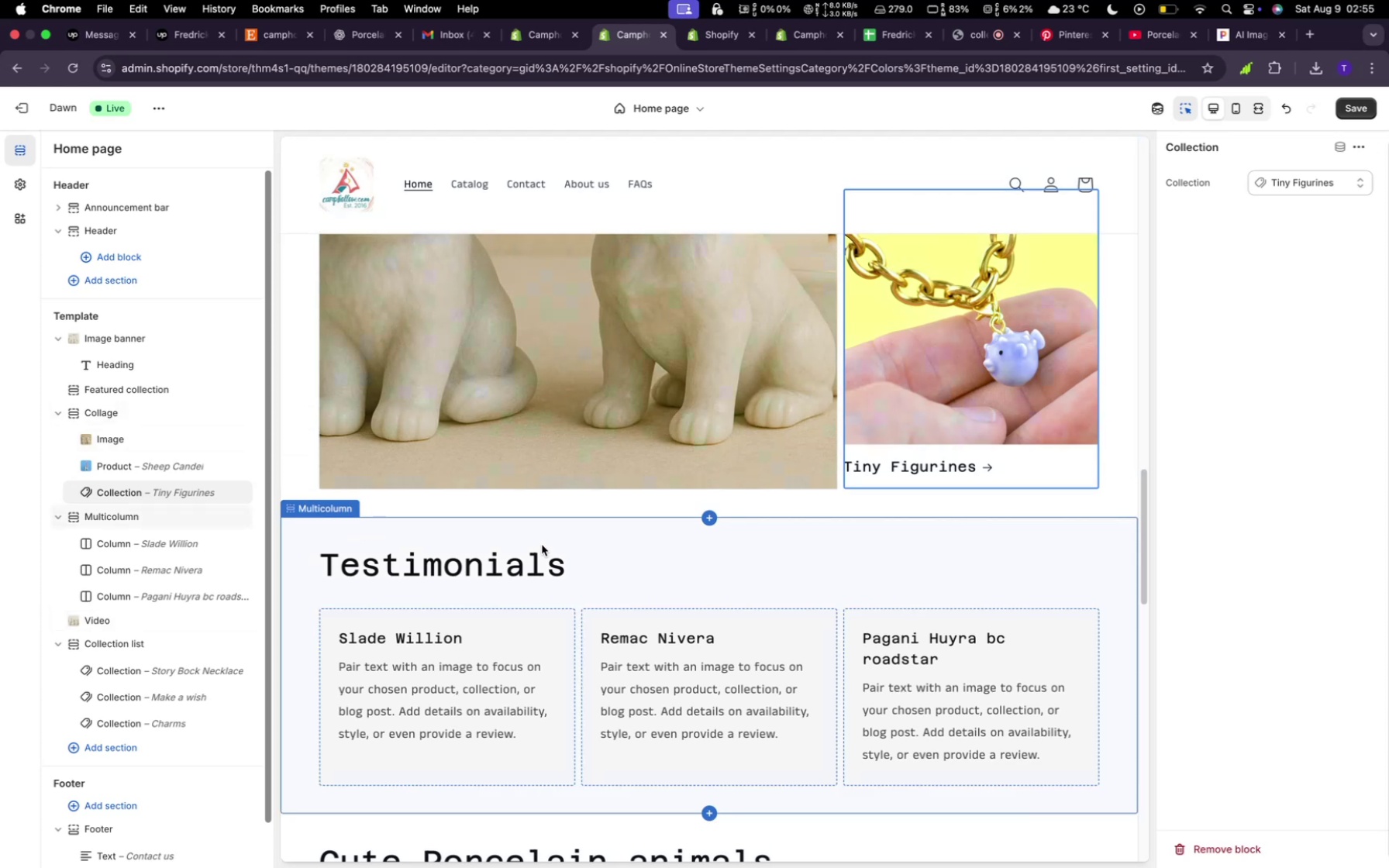 
wait(41.43)
 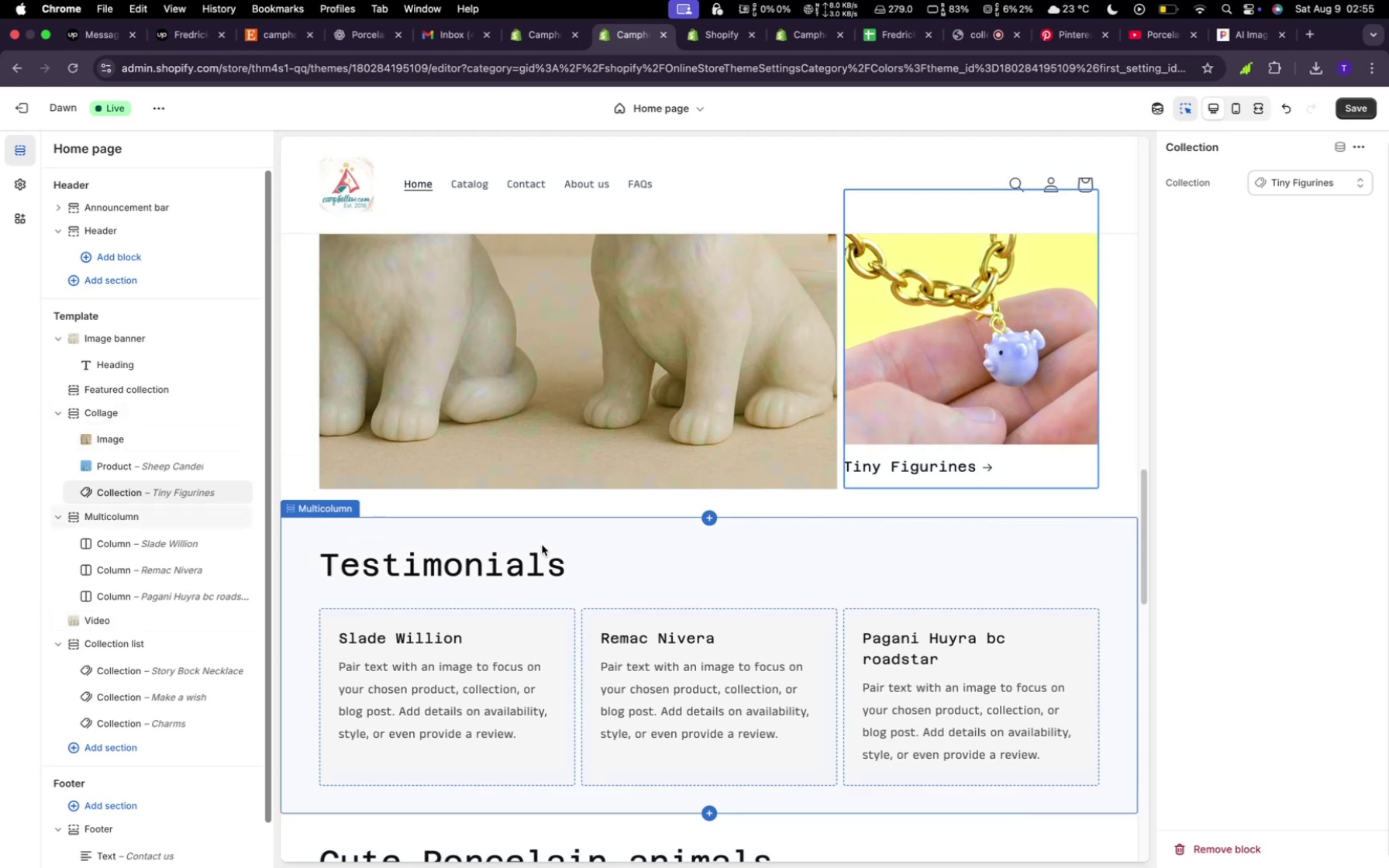 
scroll: coordinate [599, 417], scroll_direction: down, amount: 21.0
 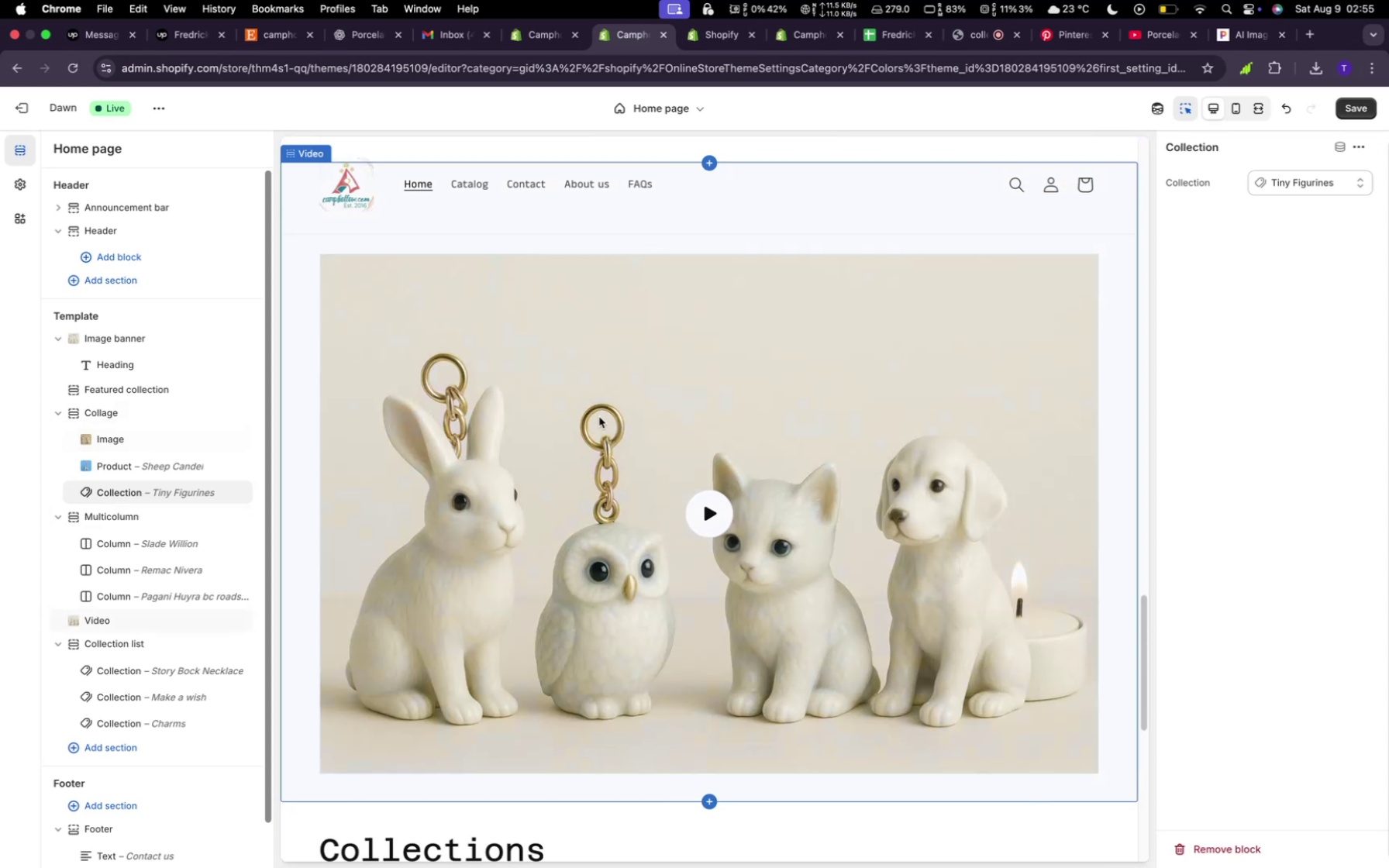 
scroll: coordinate [600, 415], scroll_direction: up, amount: 79.0
 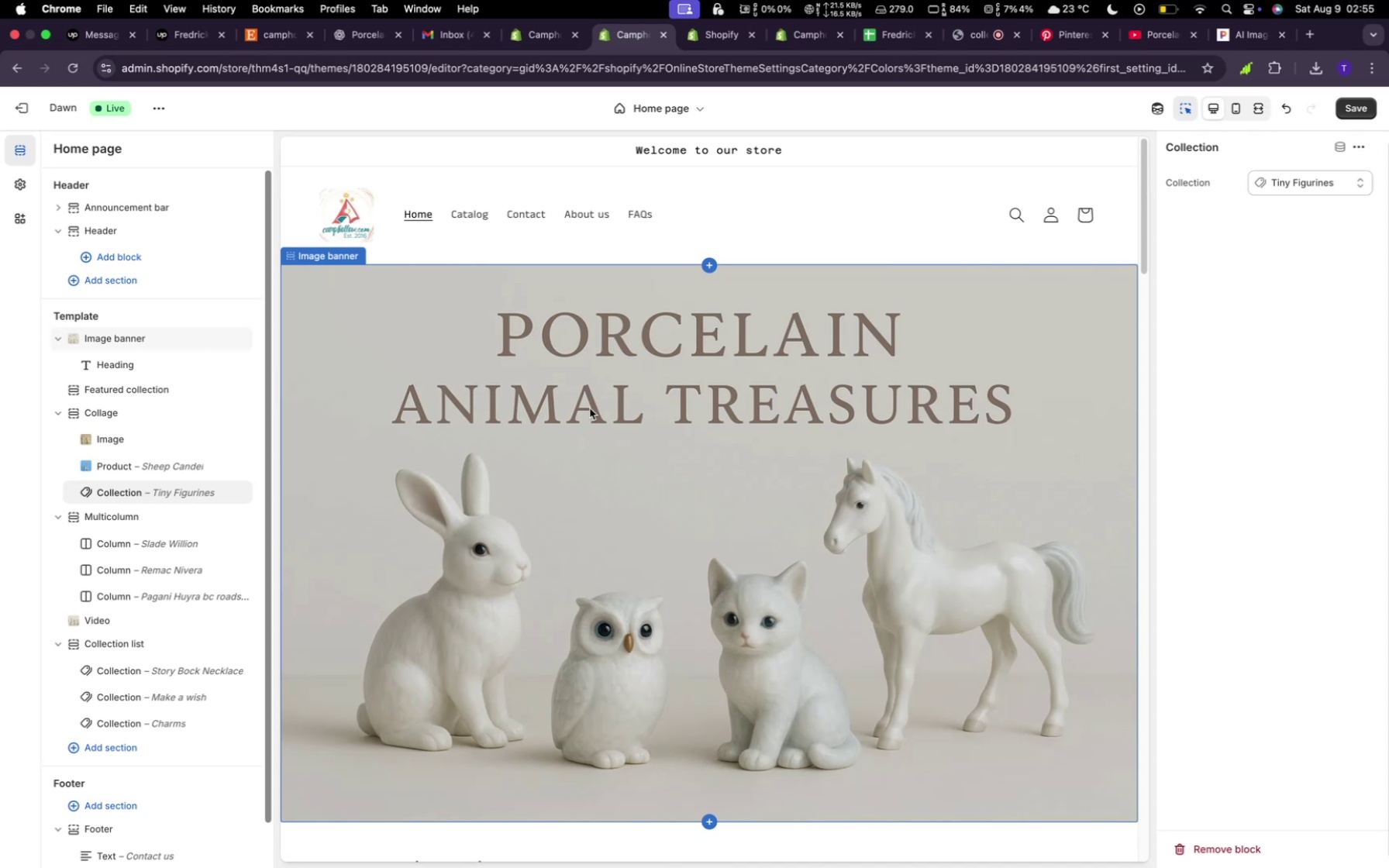 
wait(23.49)
 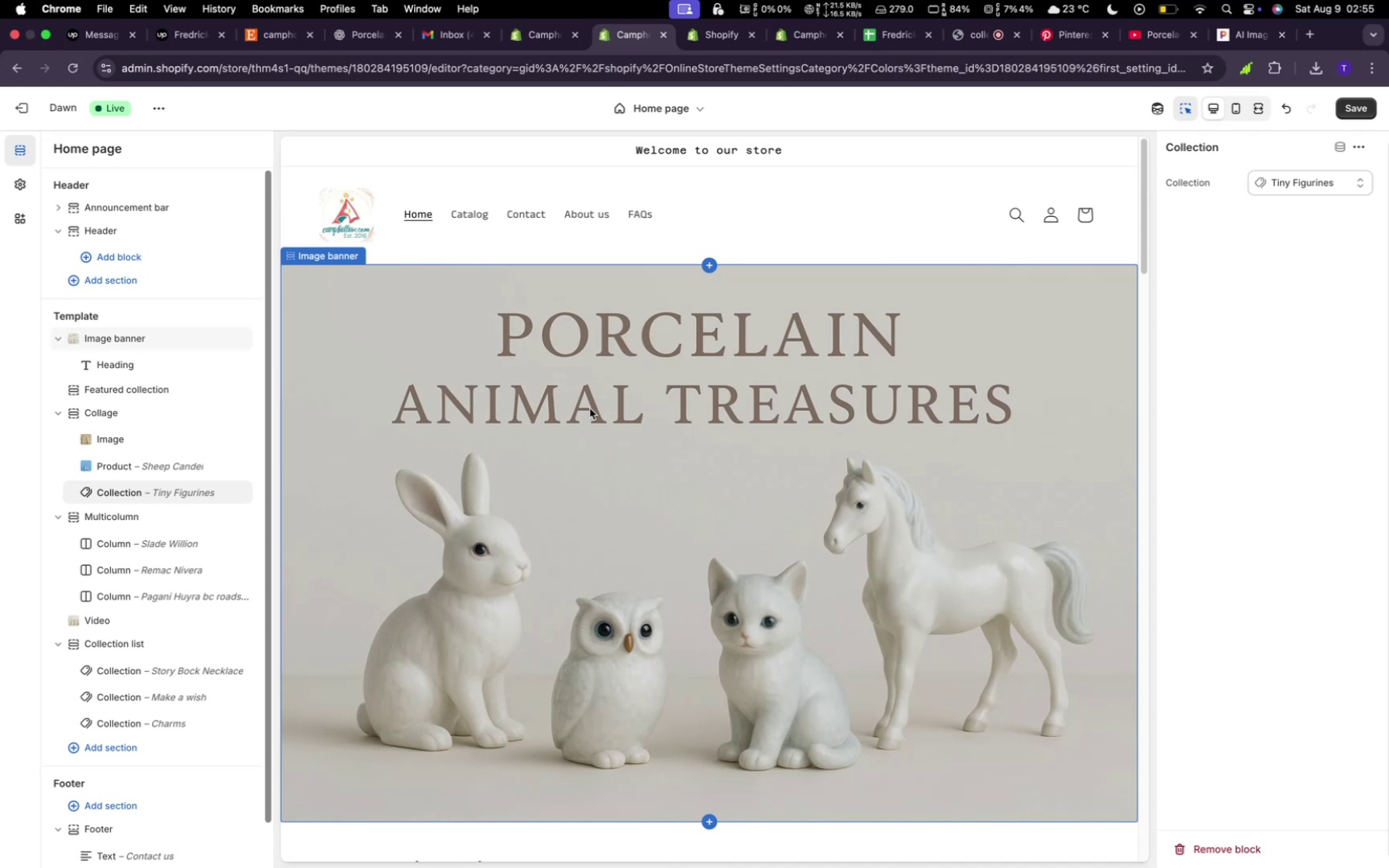 
scroll: coordinate [636, 429], scroll_direction: down, amount: 11.0
 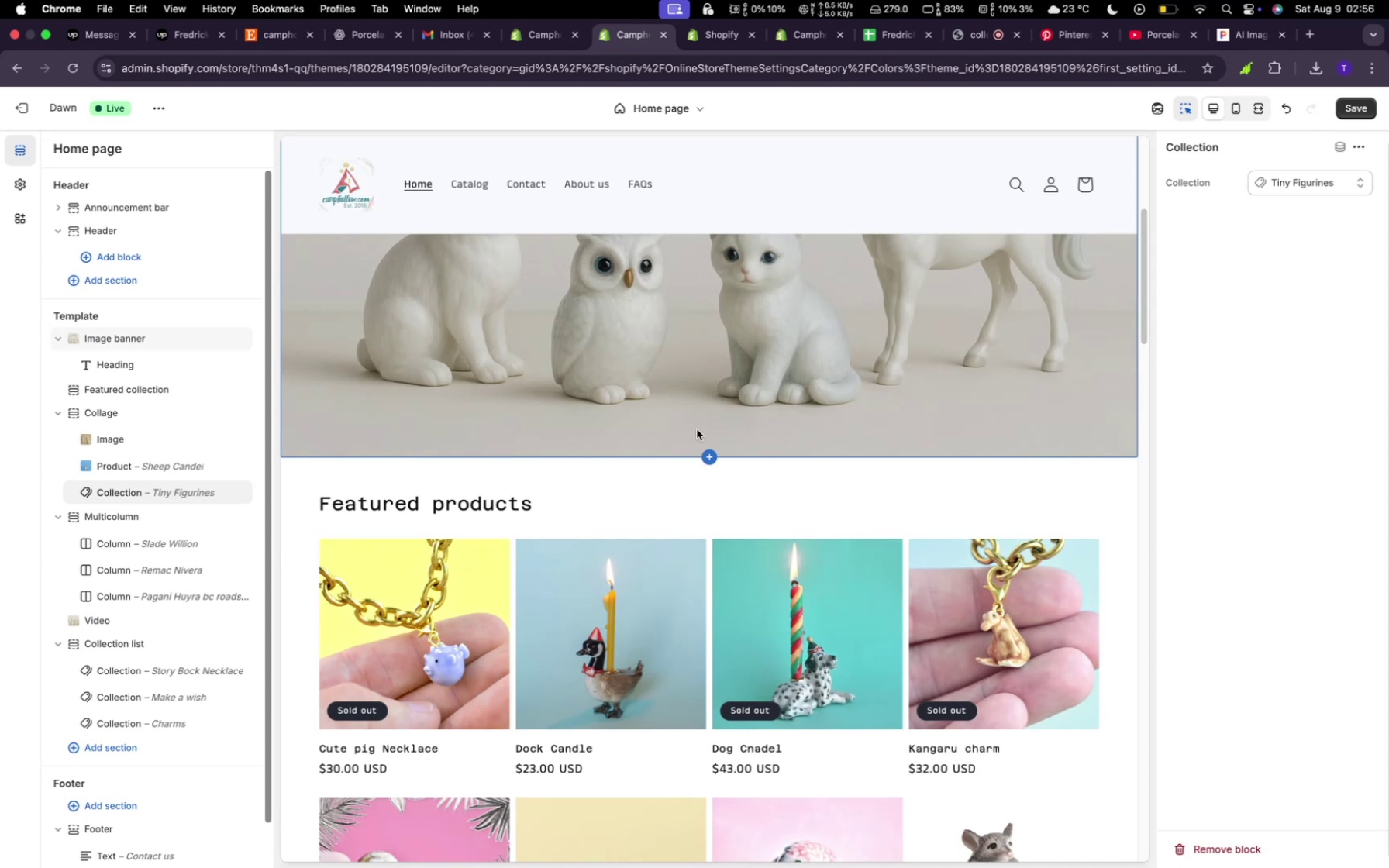 
wait(5.2)
 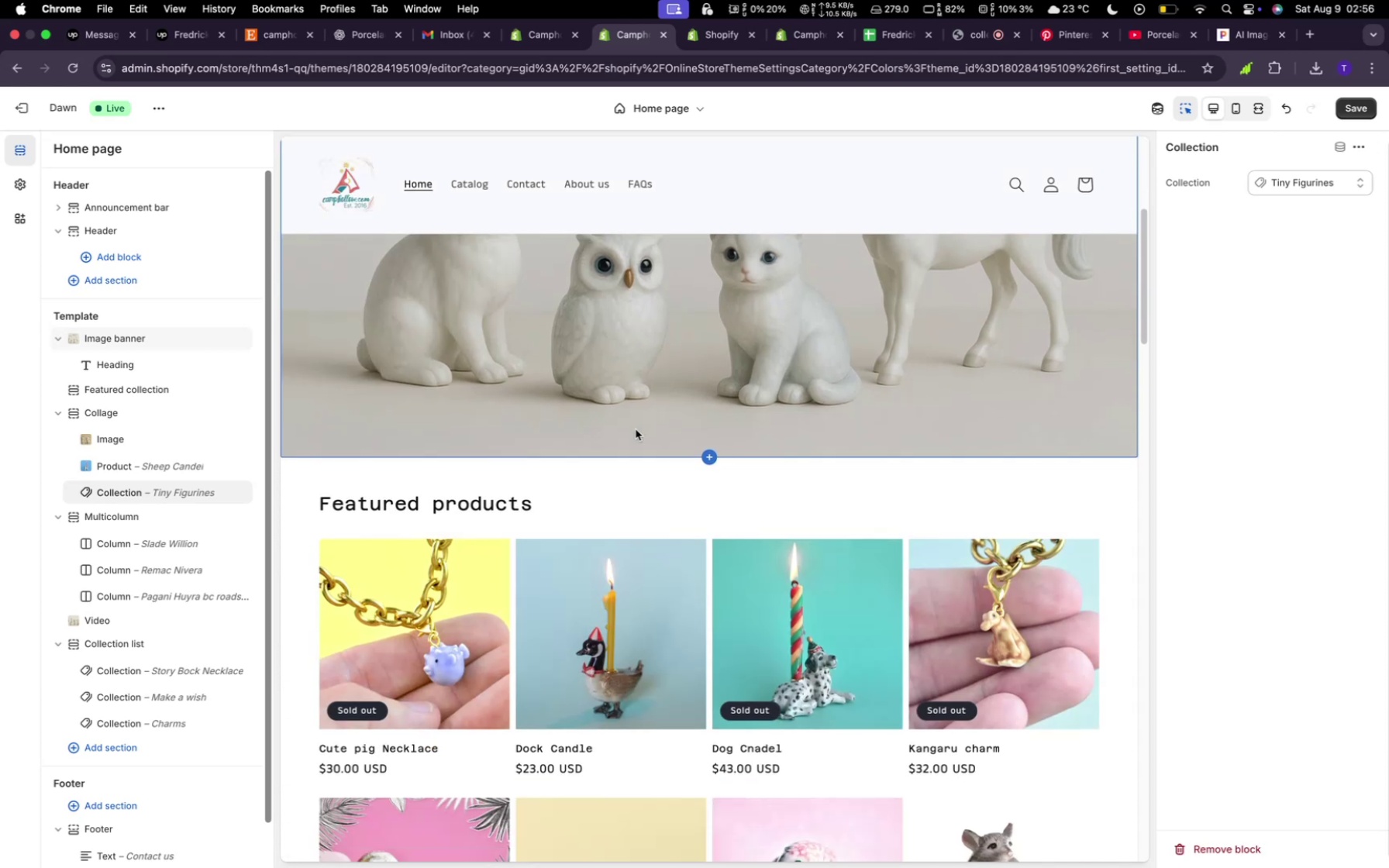 
scroll: coordinate [715, 431], scroll_direction: down, amount: 7.0
 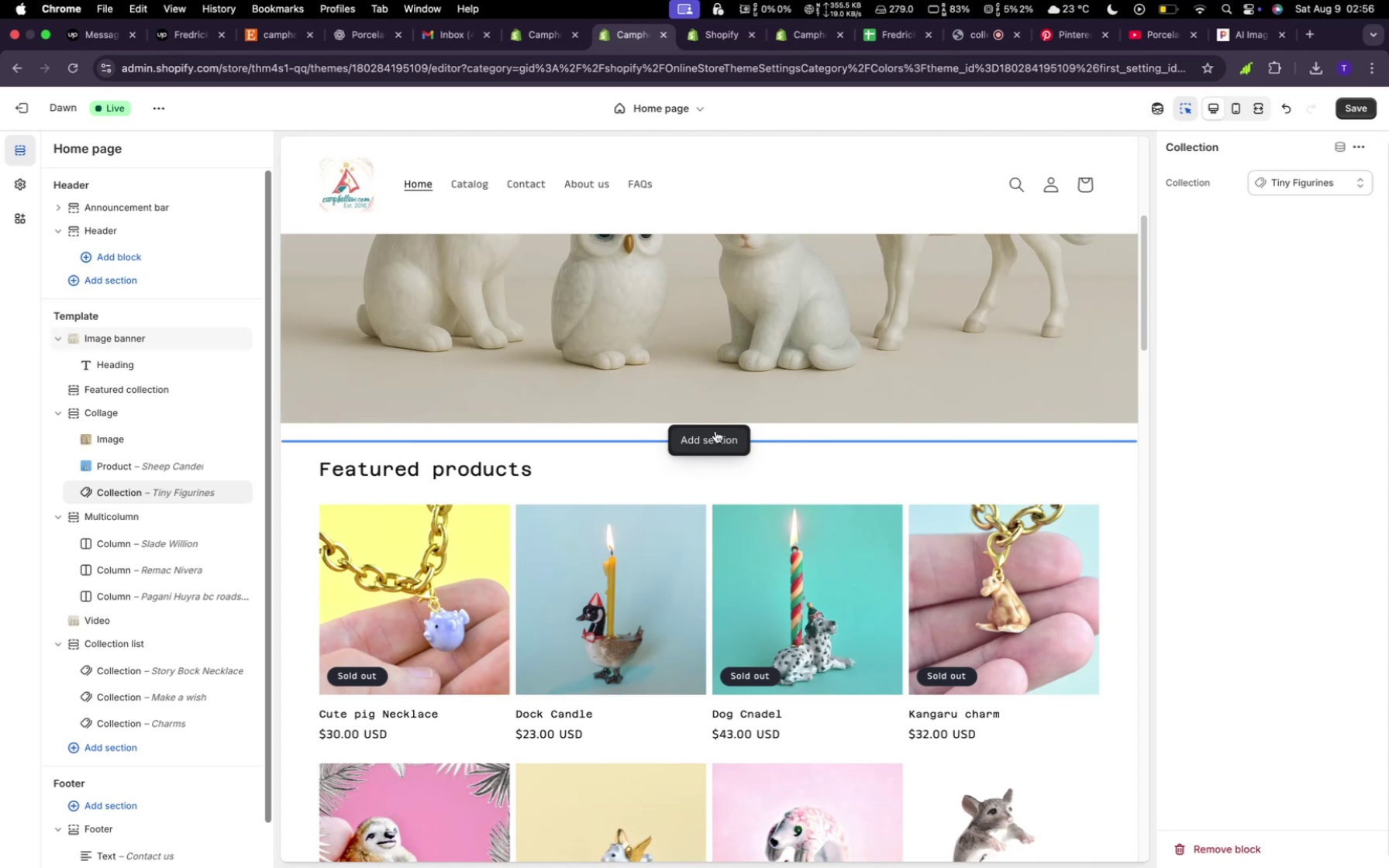 
wait(13.5)
 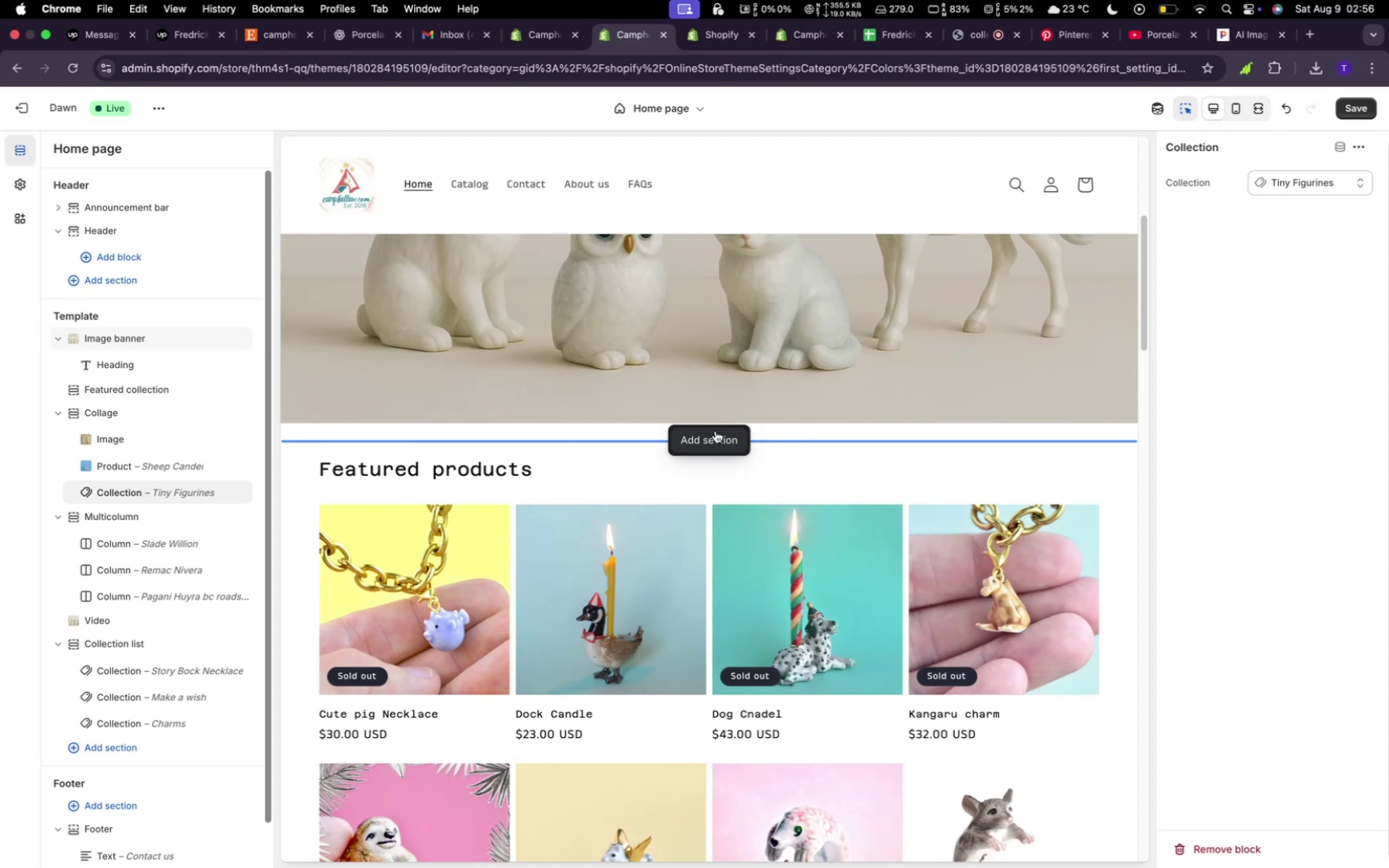 
scroll: coordinate [577, 394], scroll_direction: up, amount: 35.0
 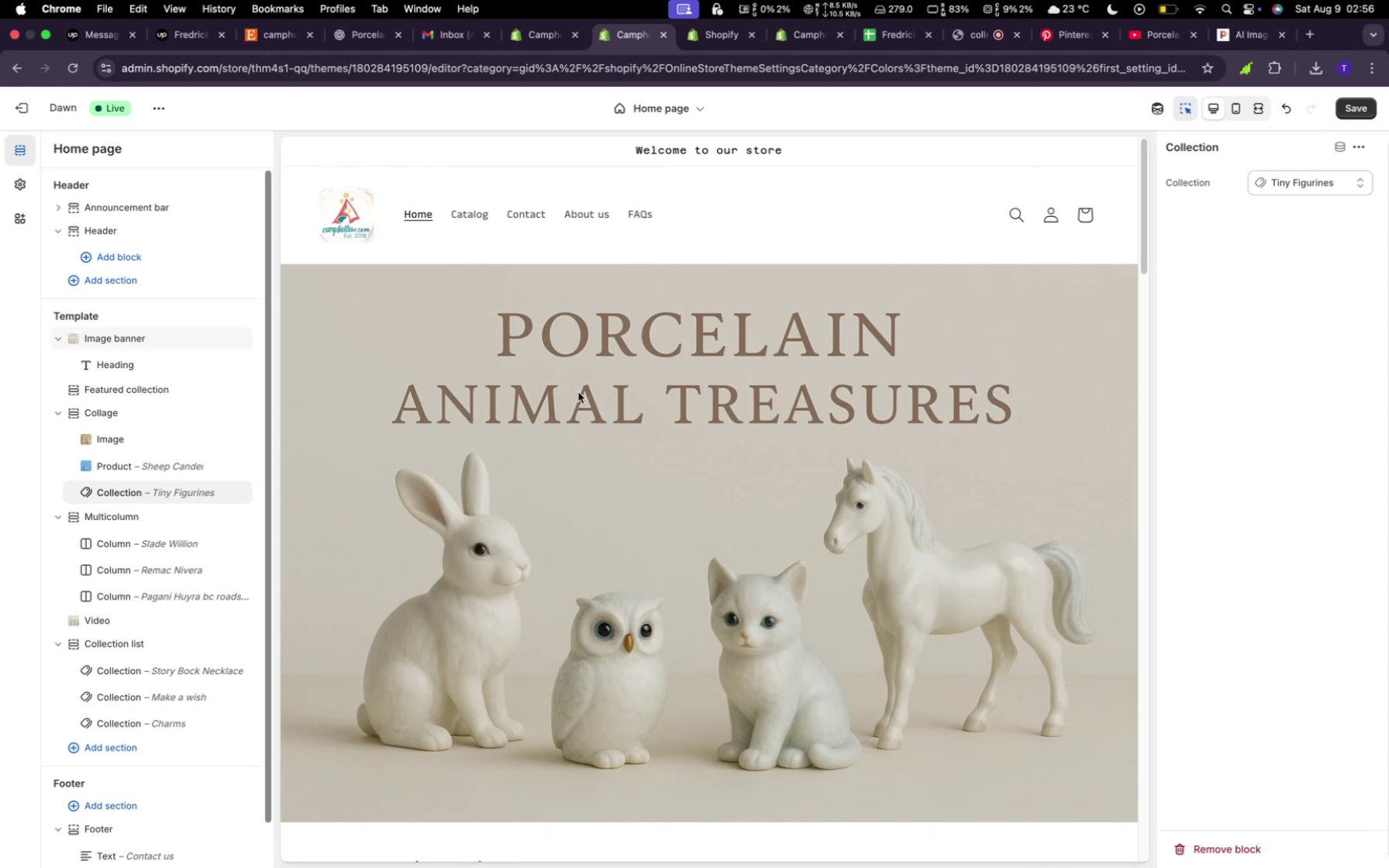 
scroll: coordinate [577, 391], scroll_direction: down, amount: 18.0
 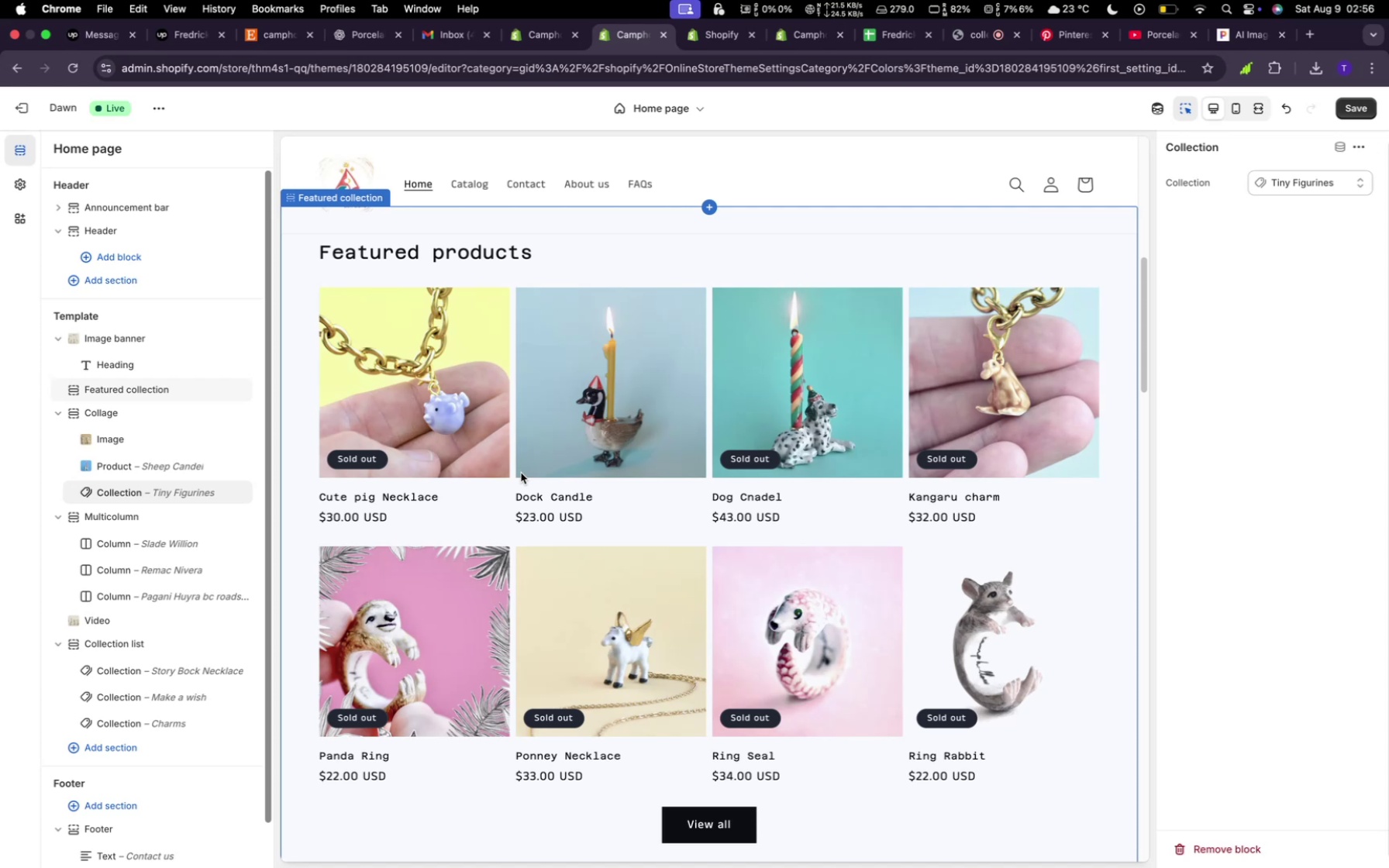 
wait(36.73)
 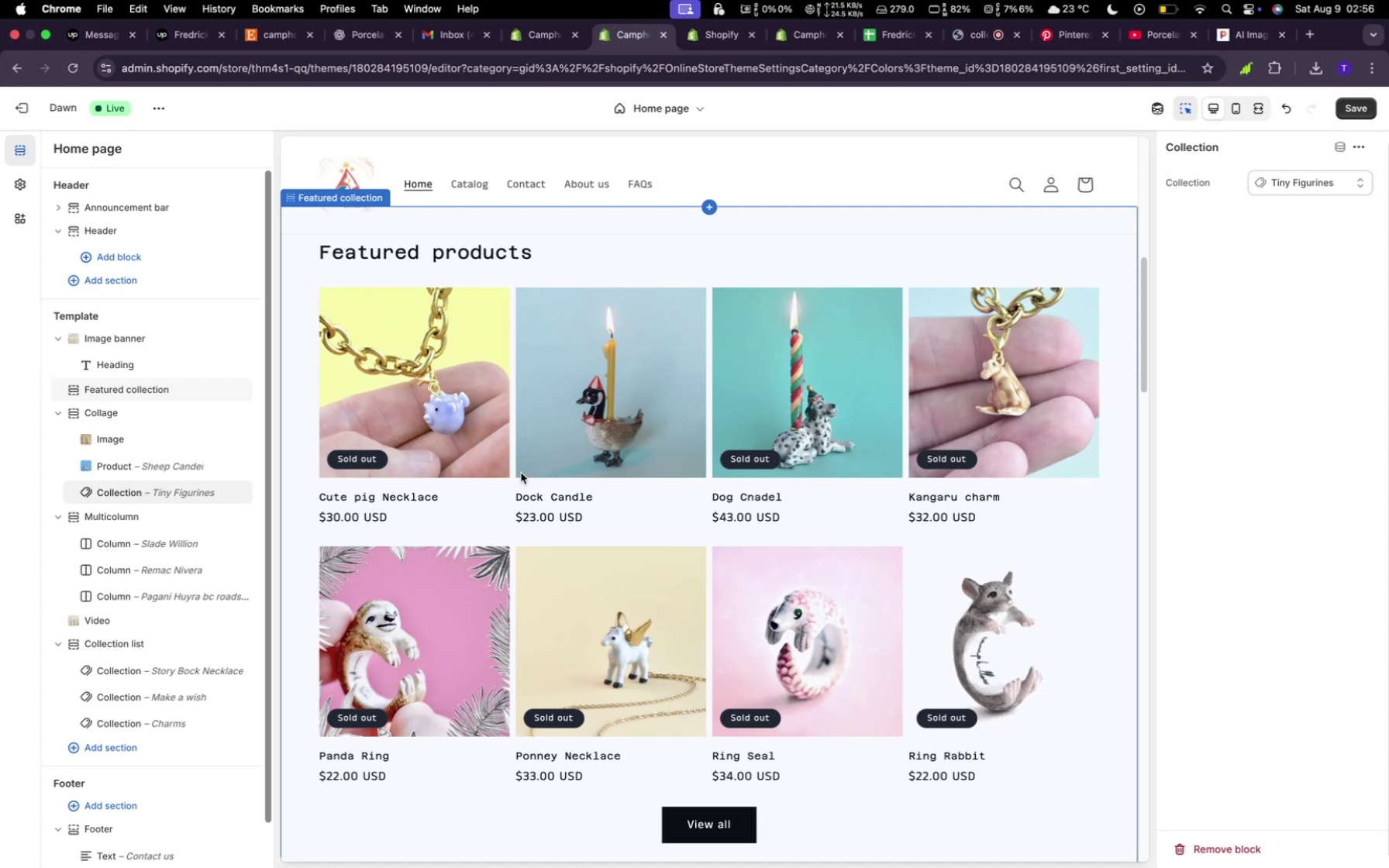 
scroll: coordinate [639, 686], scroll_direction: down, amount: 16.0
 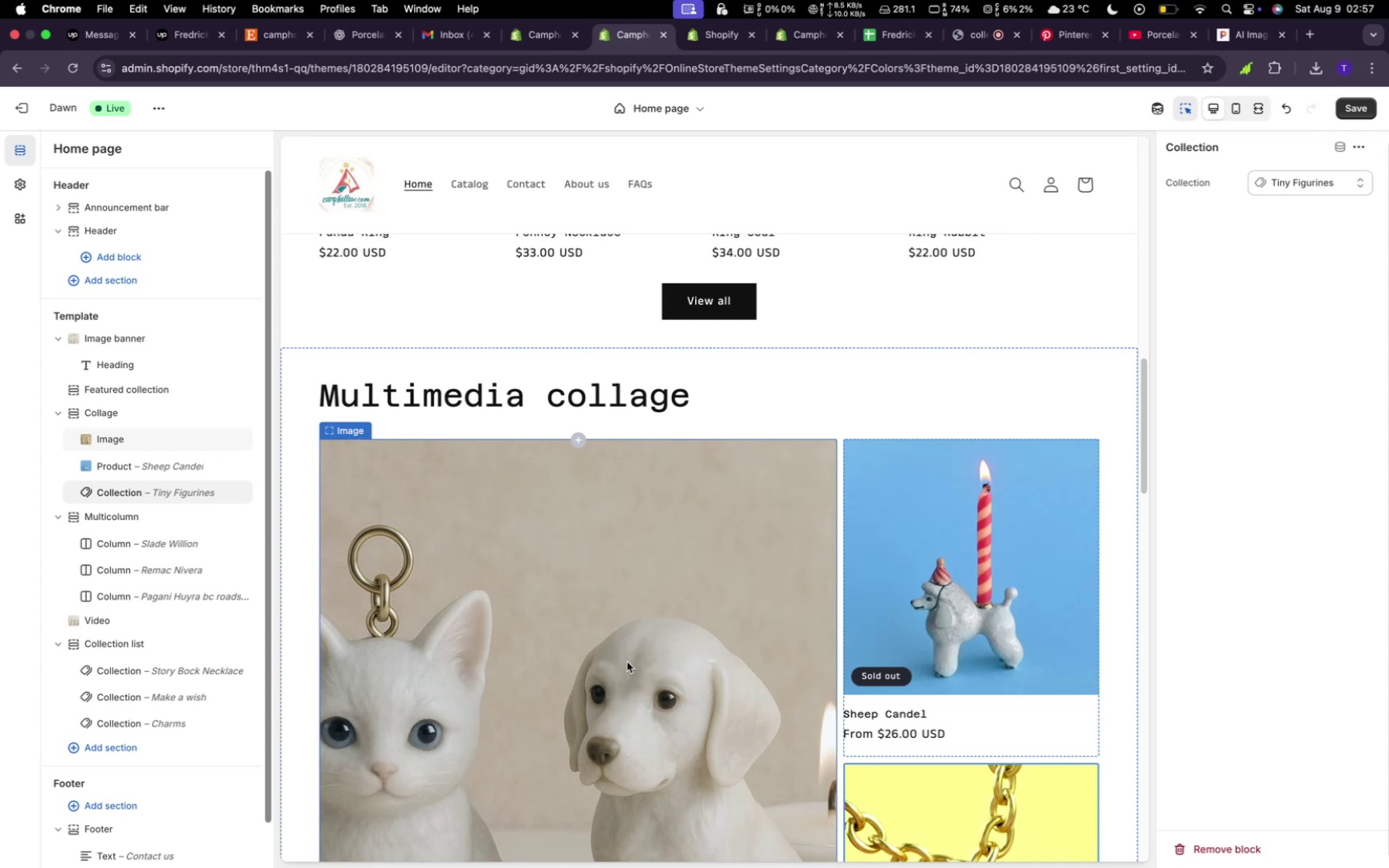 